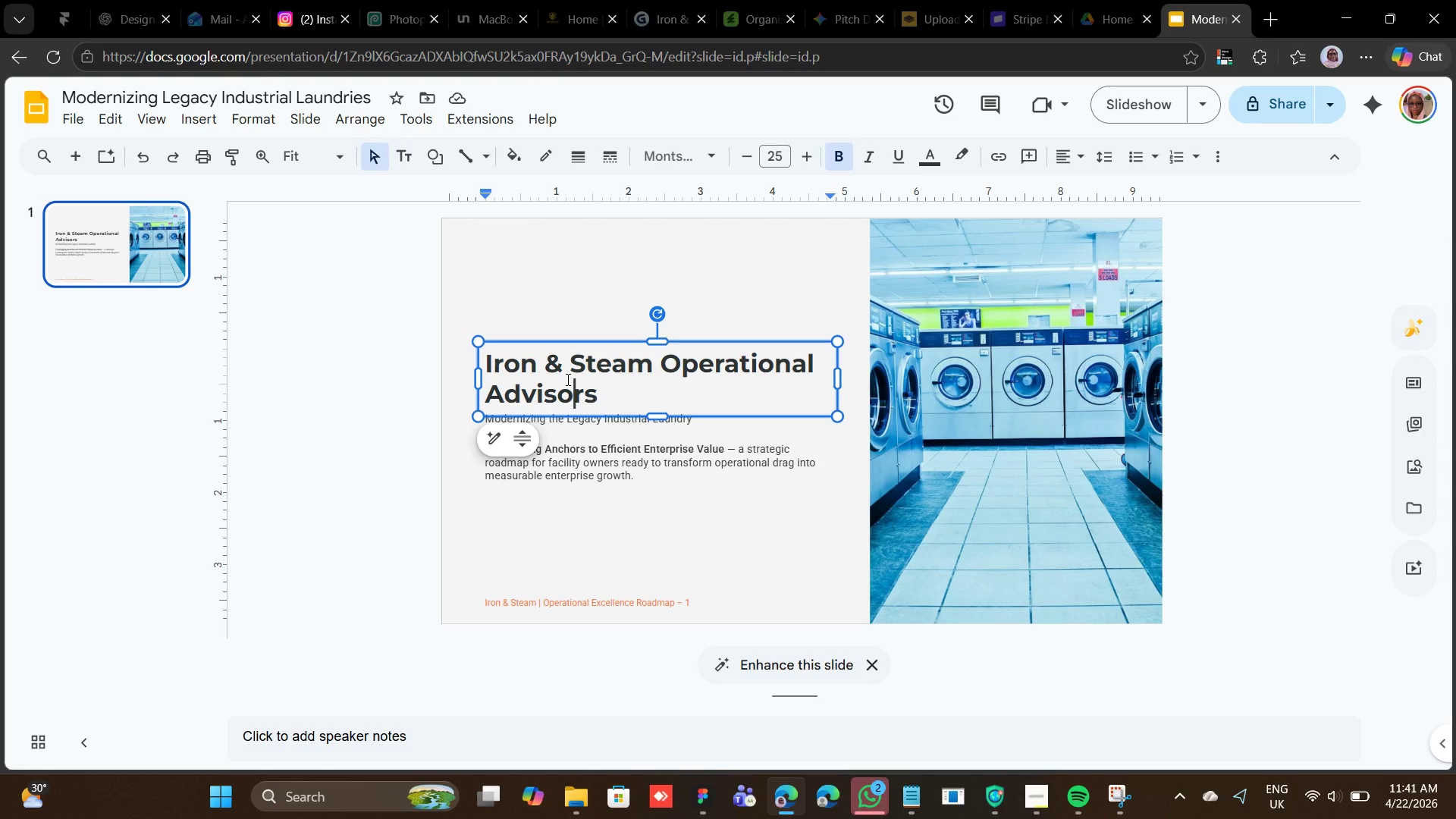 
wait(9.14)
 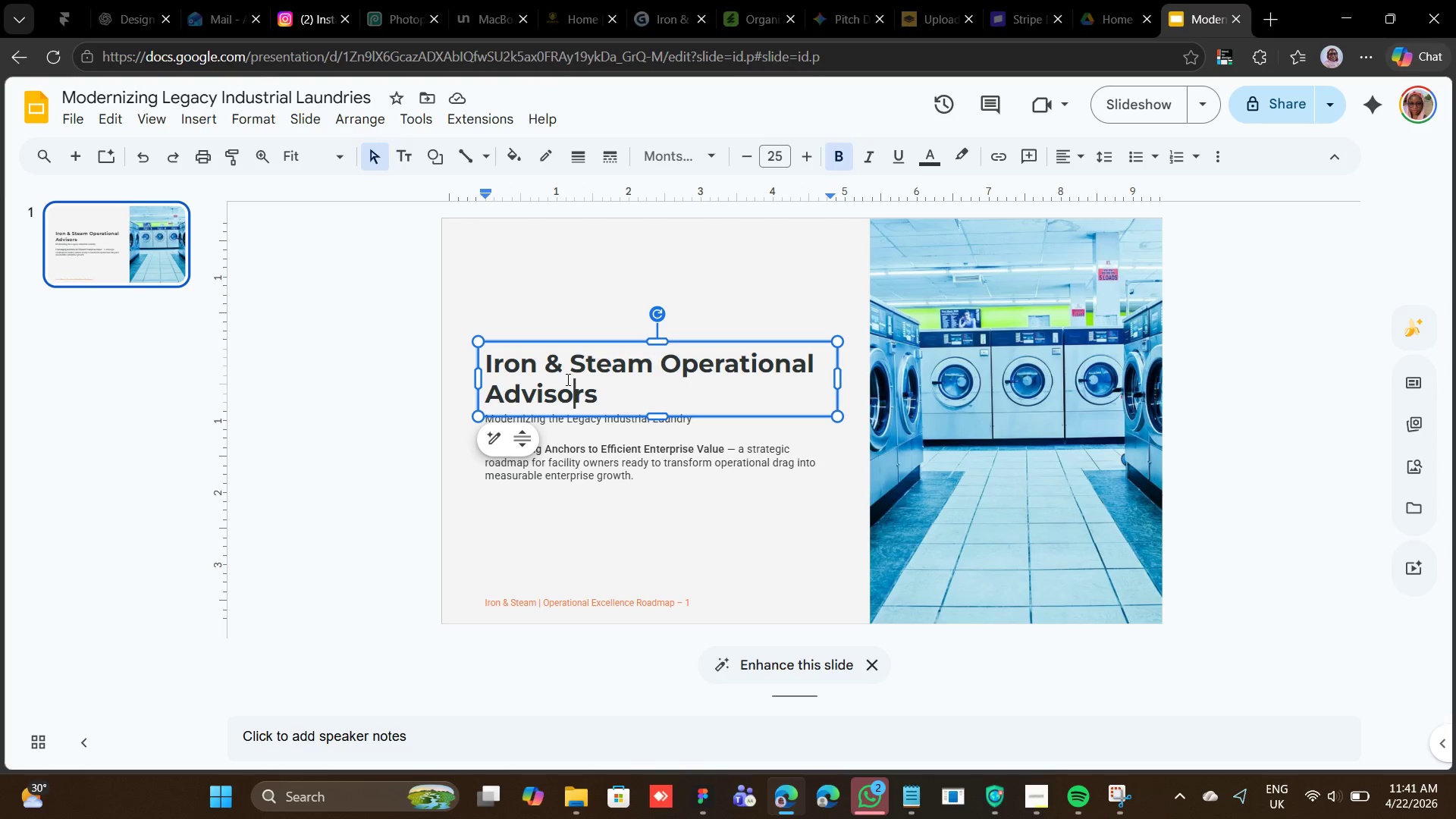 
left_click([668, 458])
 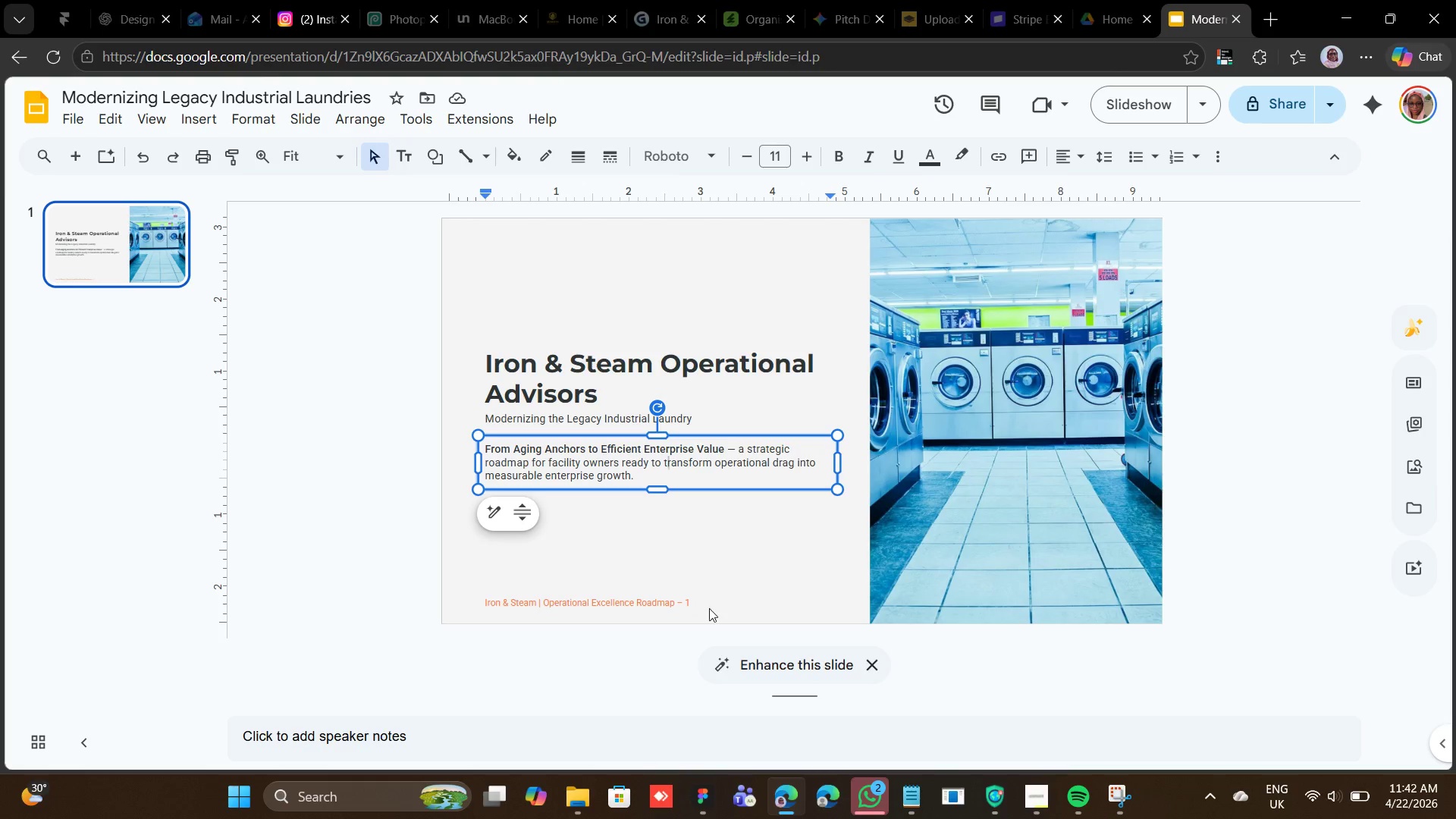 
wait(43.56)
 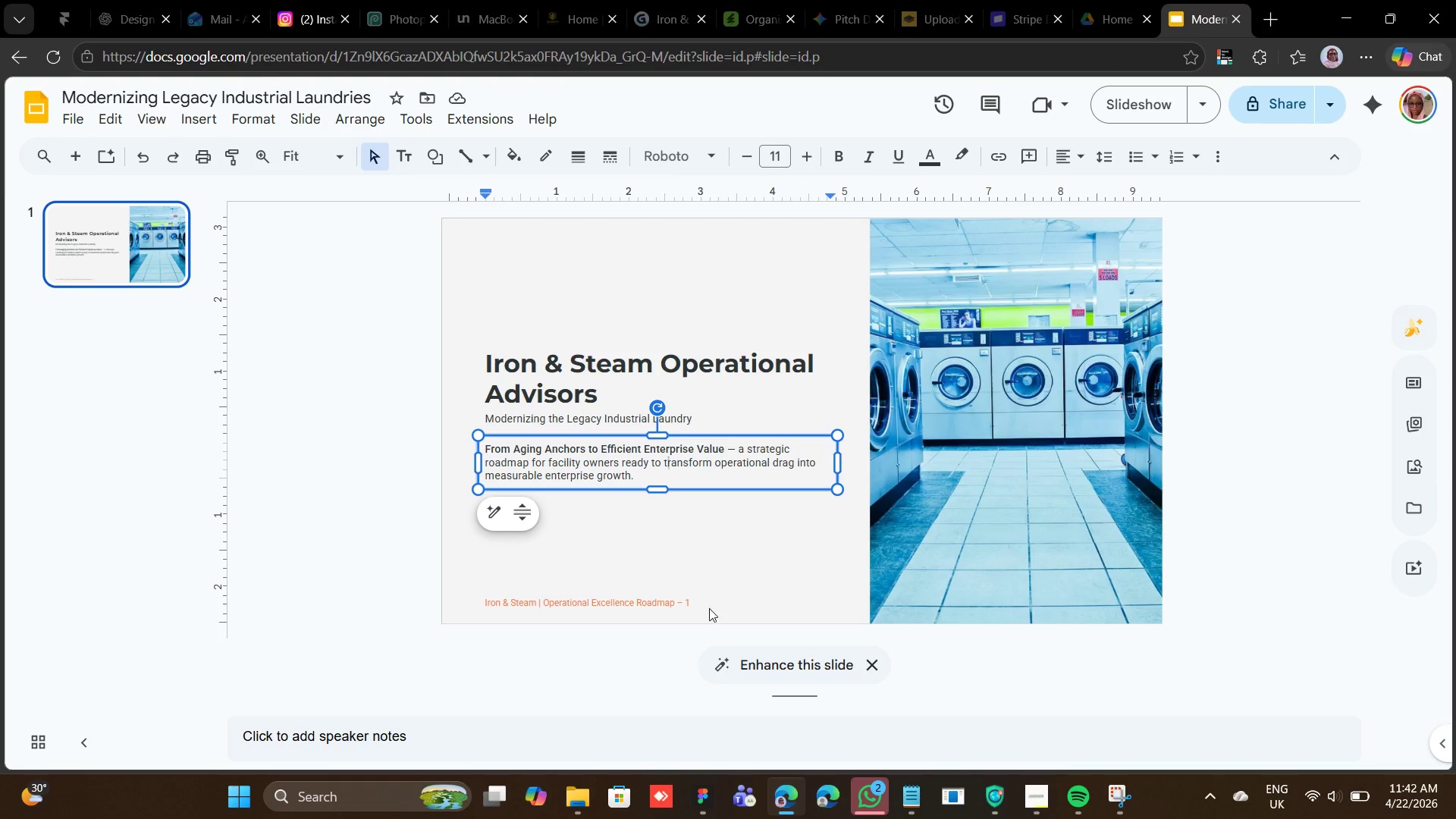 
left_click([642, 570])
 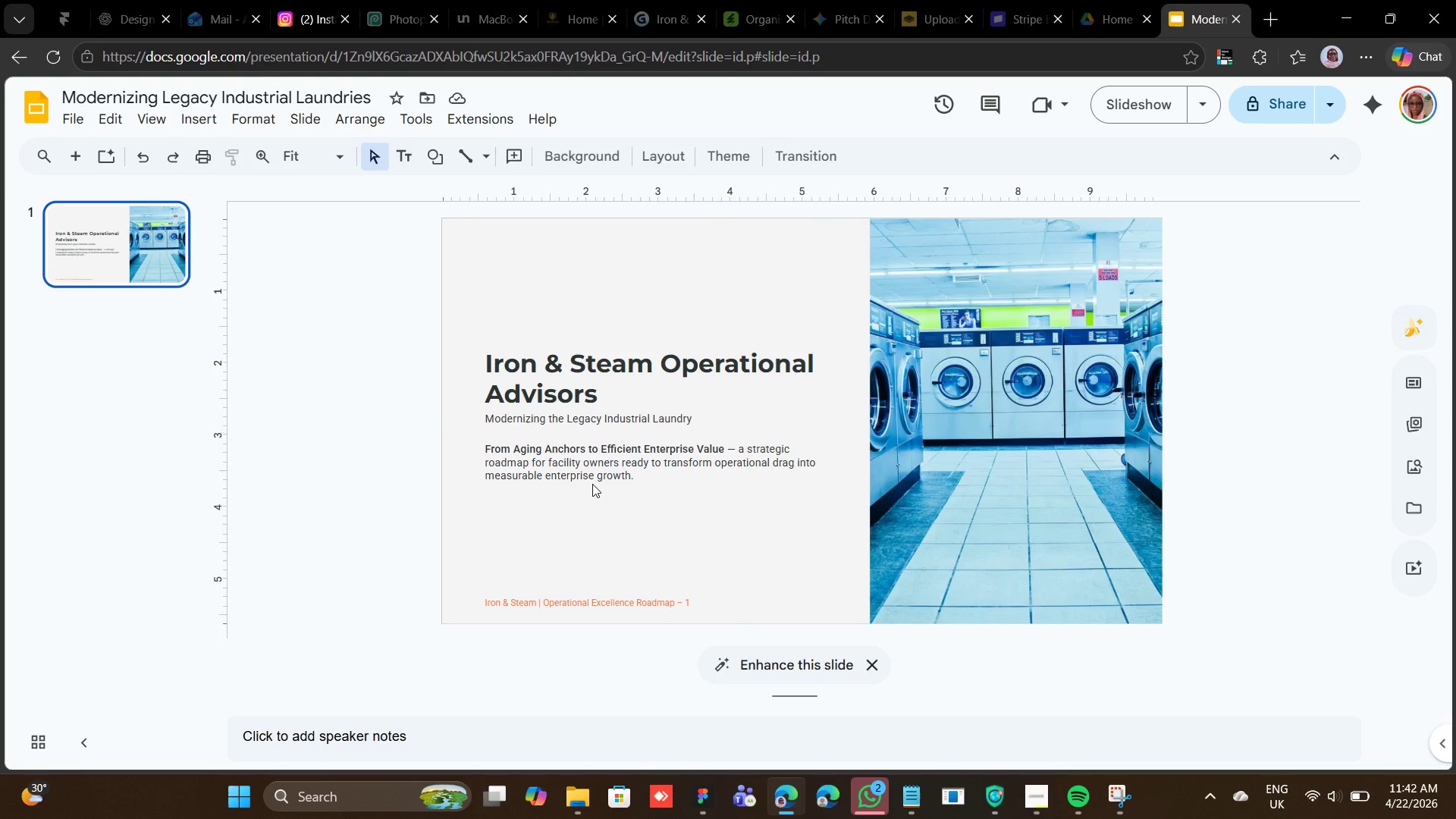 
left_click([592, 483])
 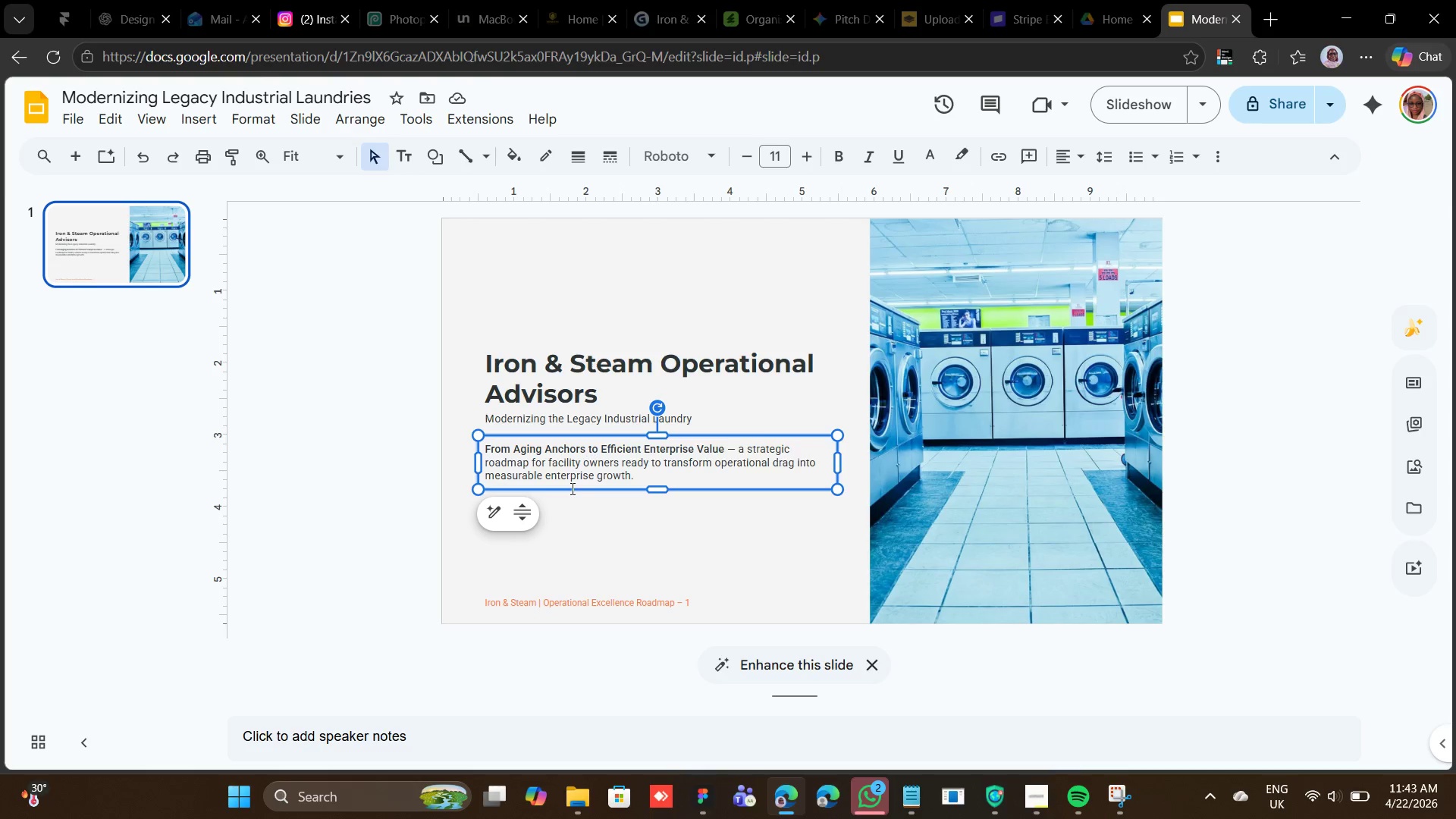 
wait(26.73)
 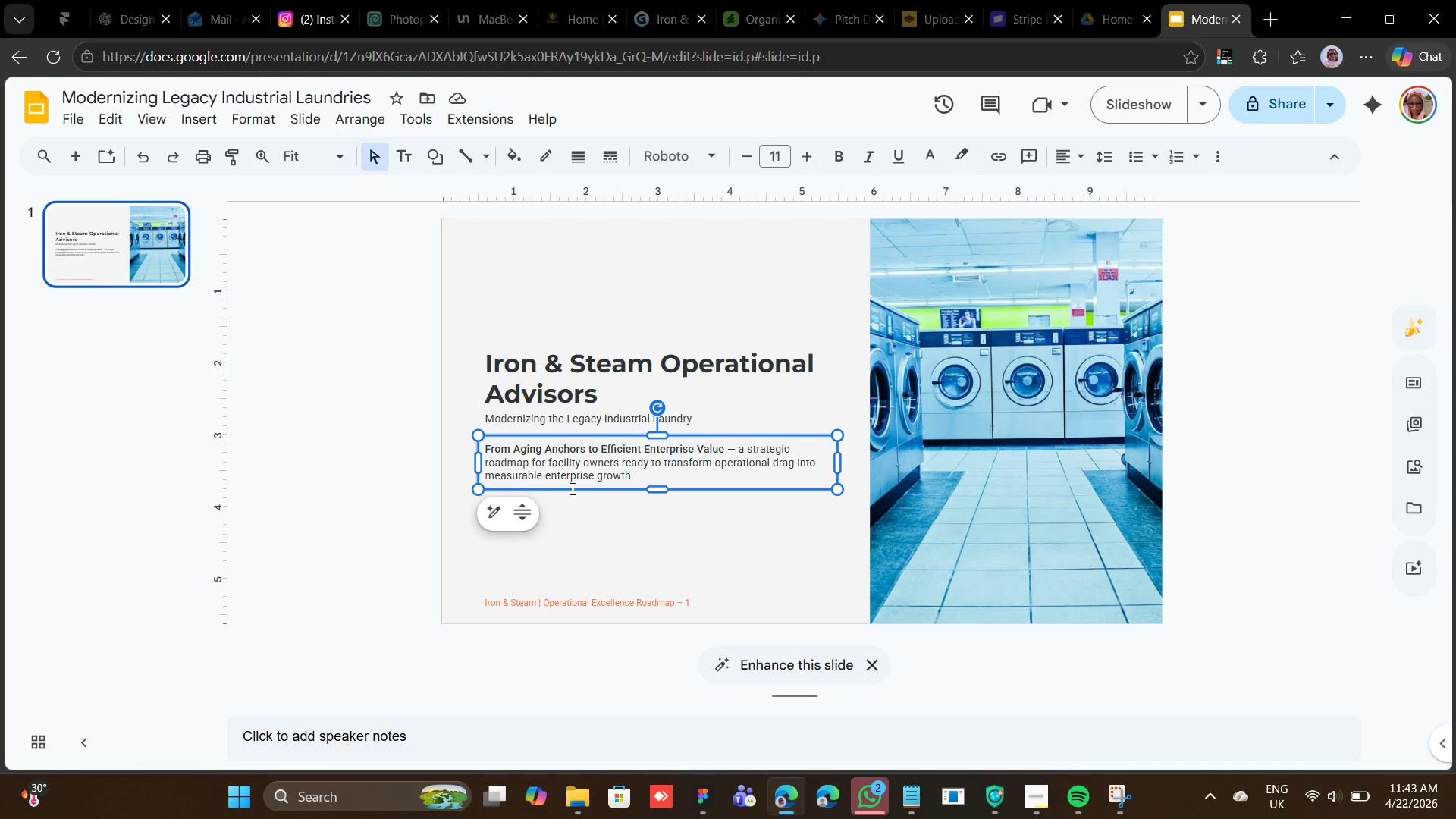 
left_click([556, 538])
 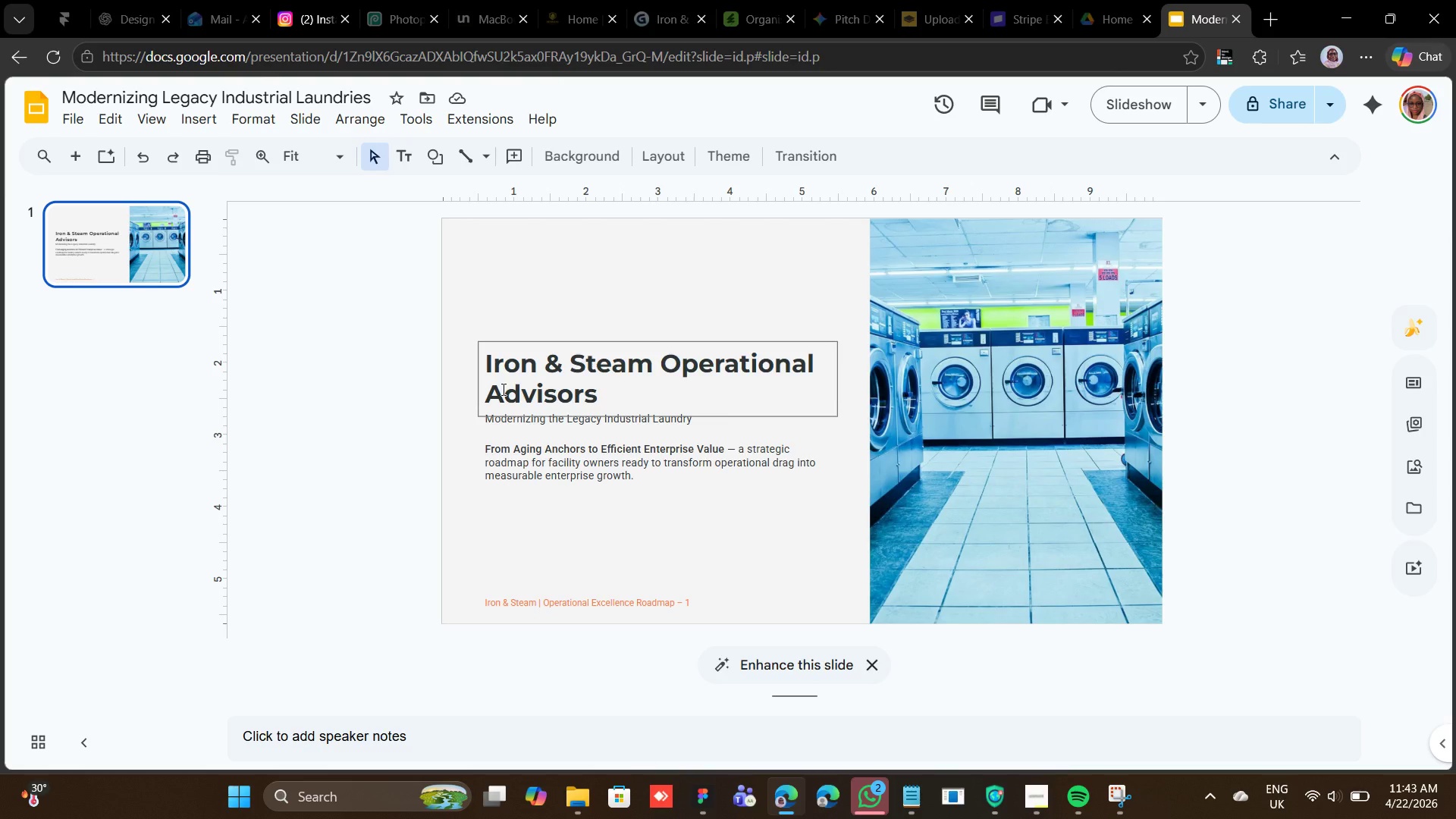 
left_click([502, 389])
 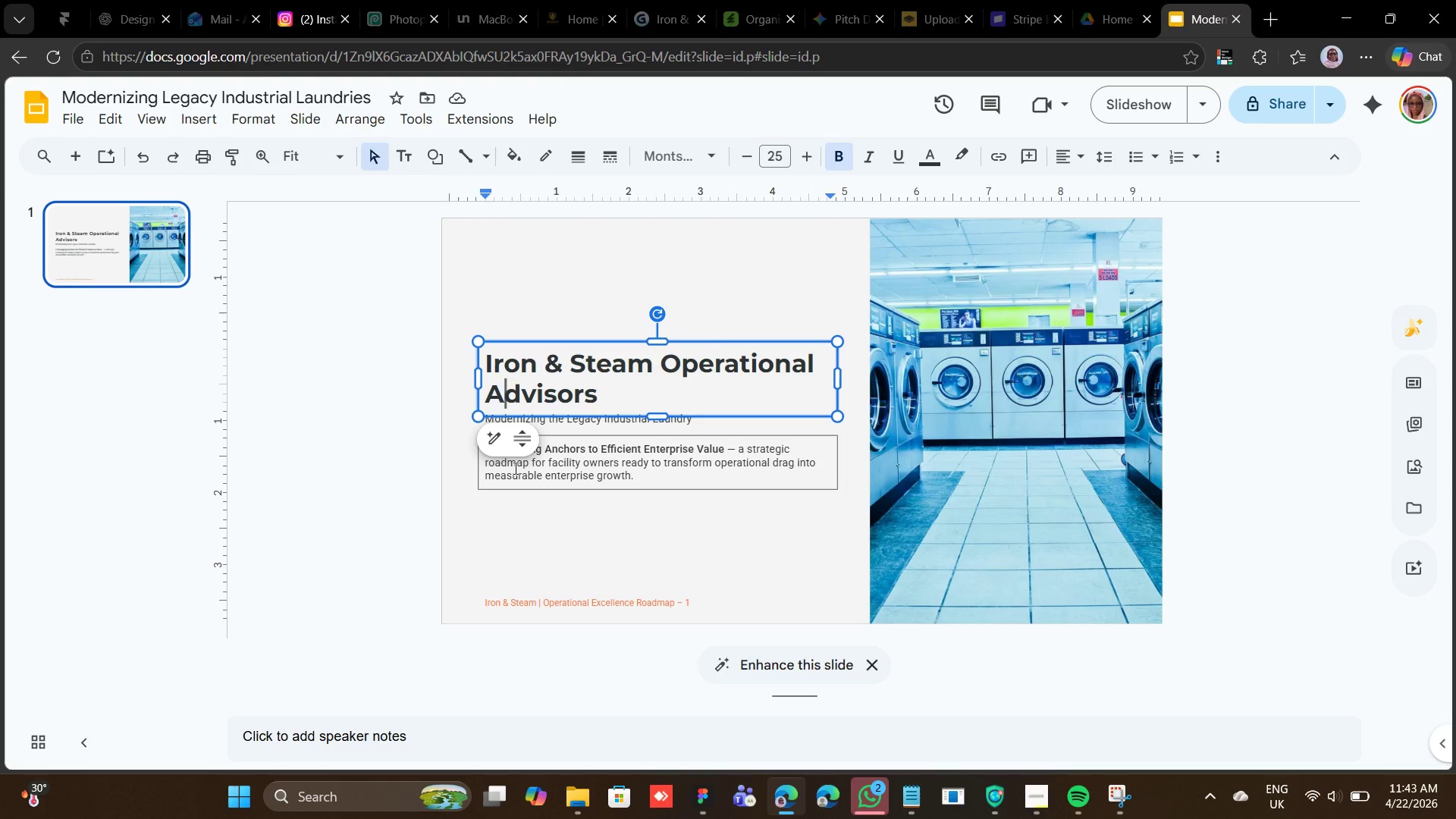 
wait(11.02)
 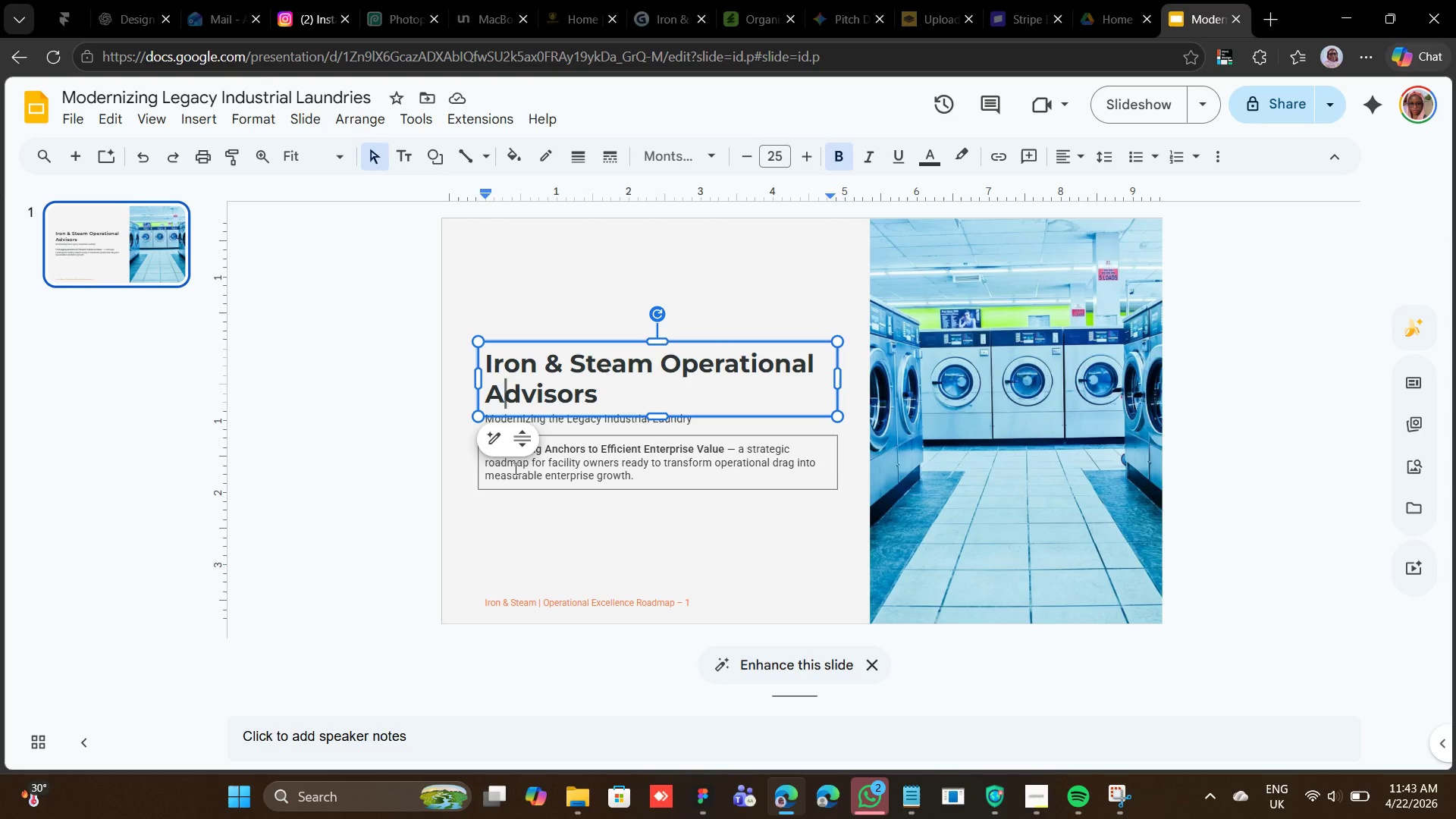 
mouse_move([1262, 94])
 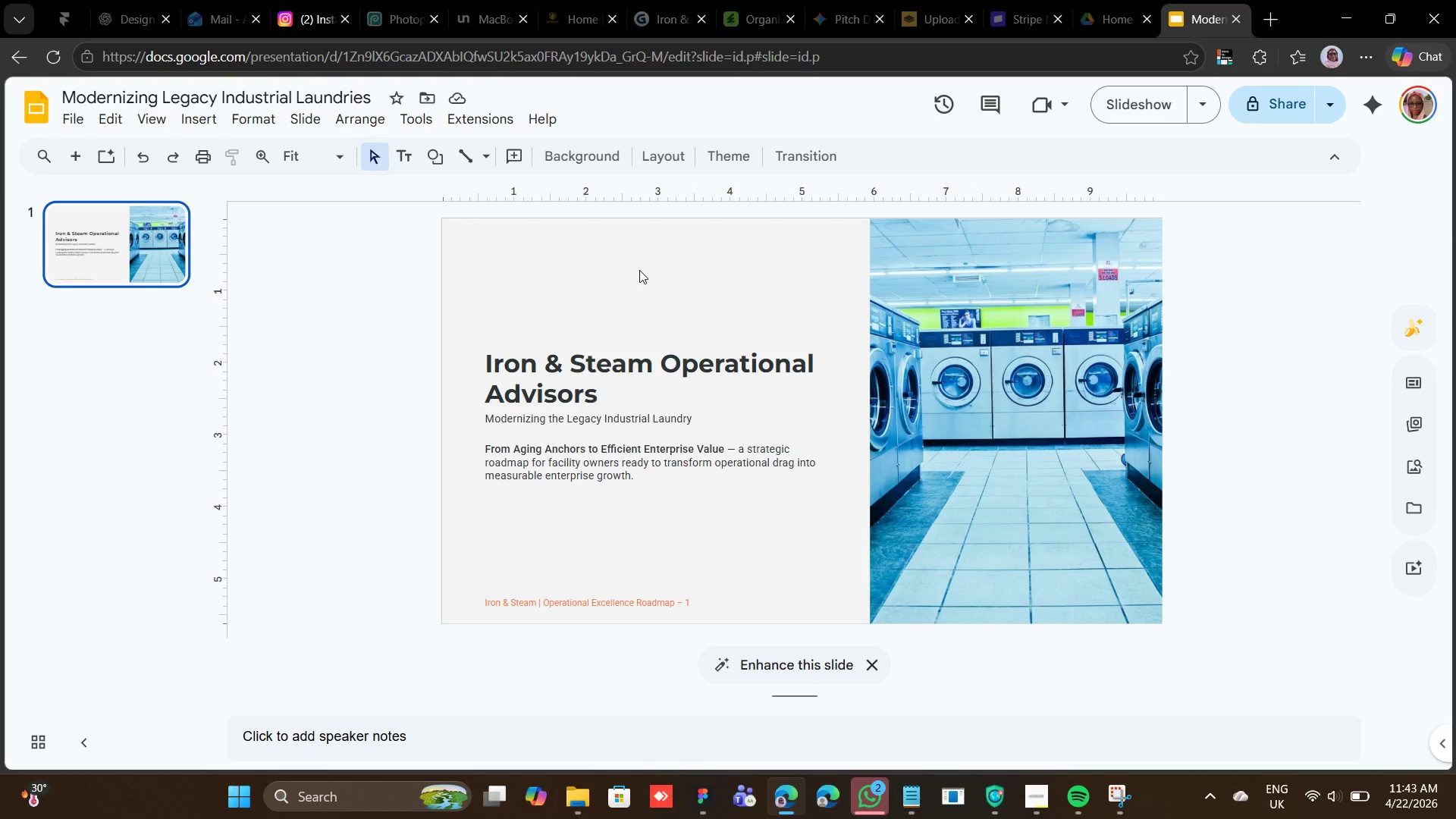 
wait(35.14)
 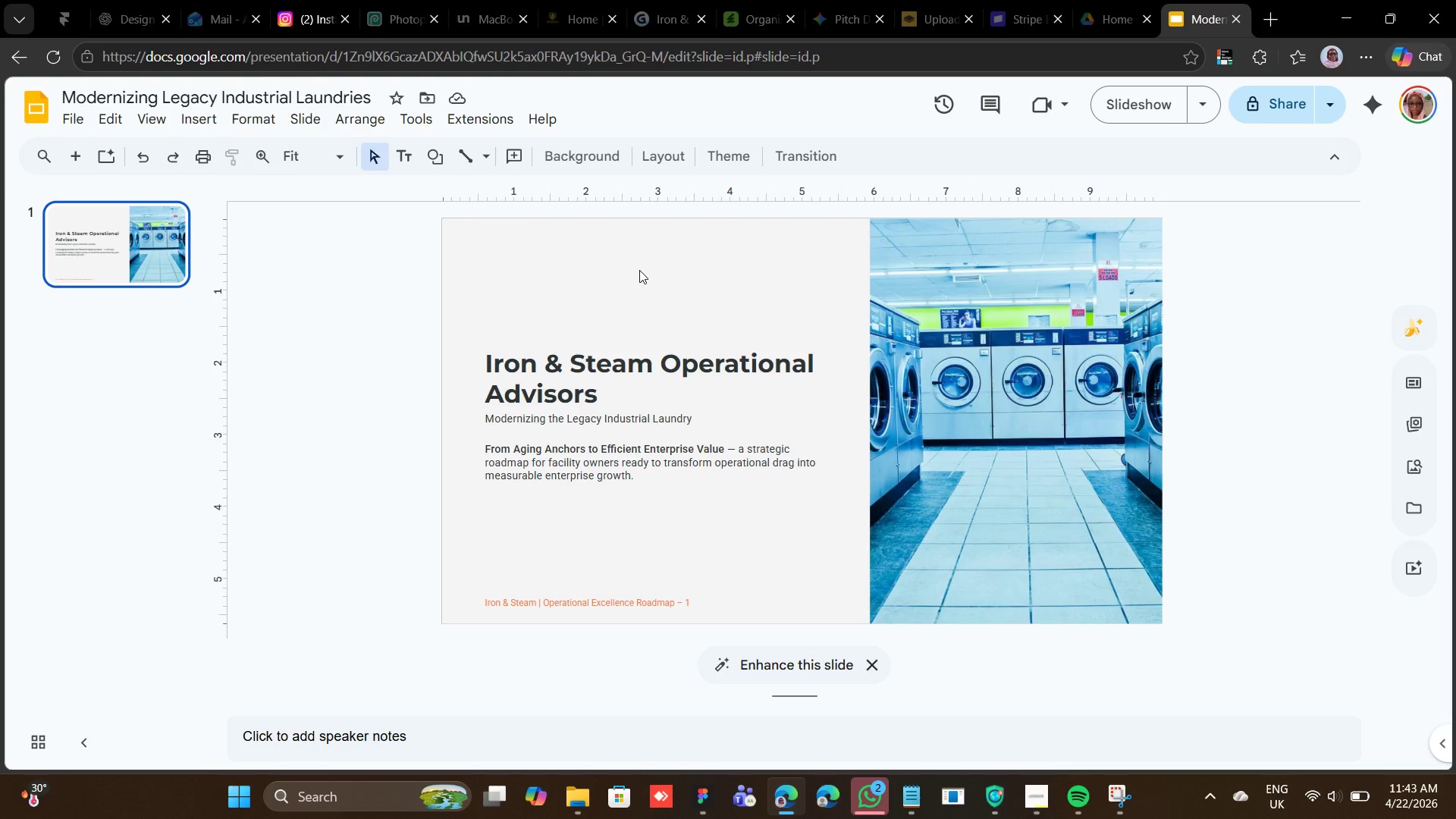 
left_click([535, 472])
 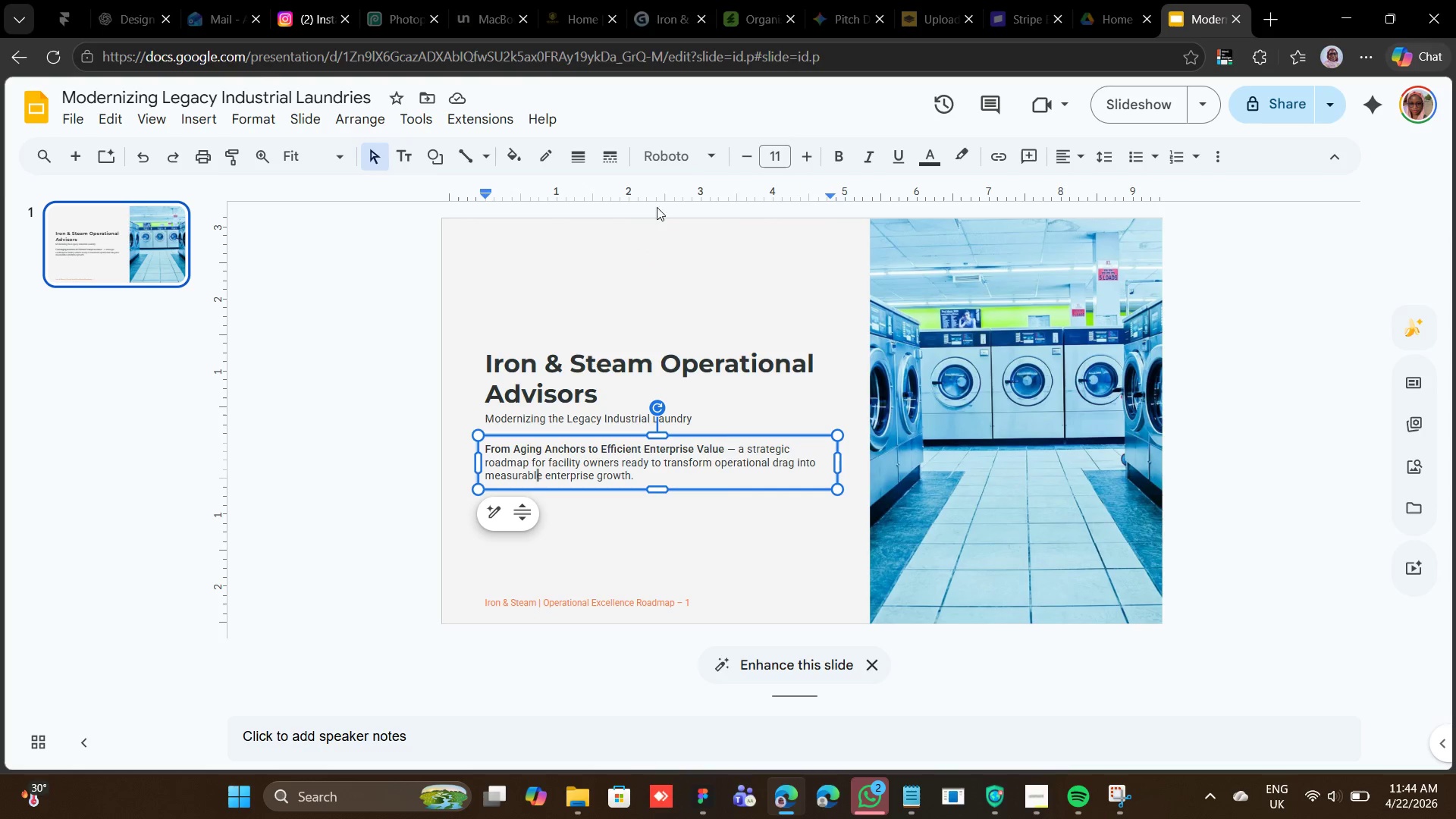 
left_click([698, 168])
 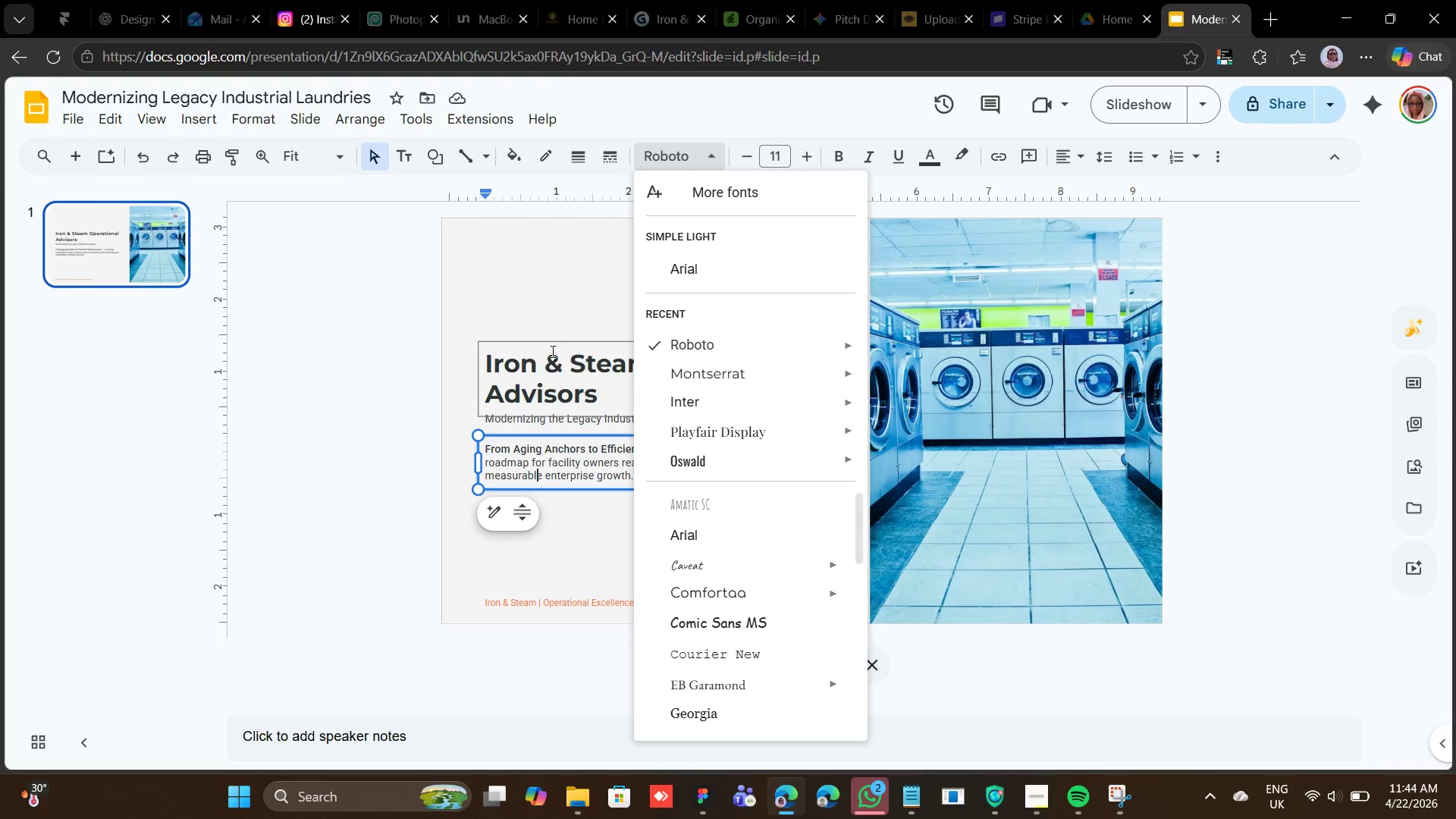 
double_click([537, 453])
 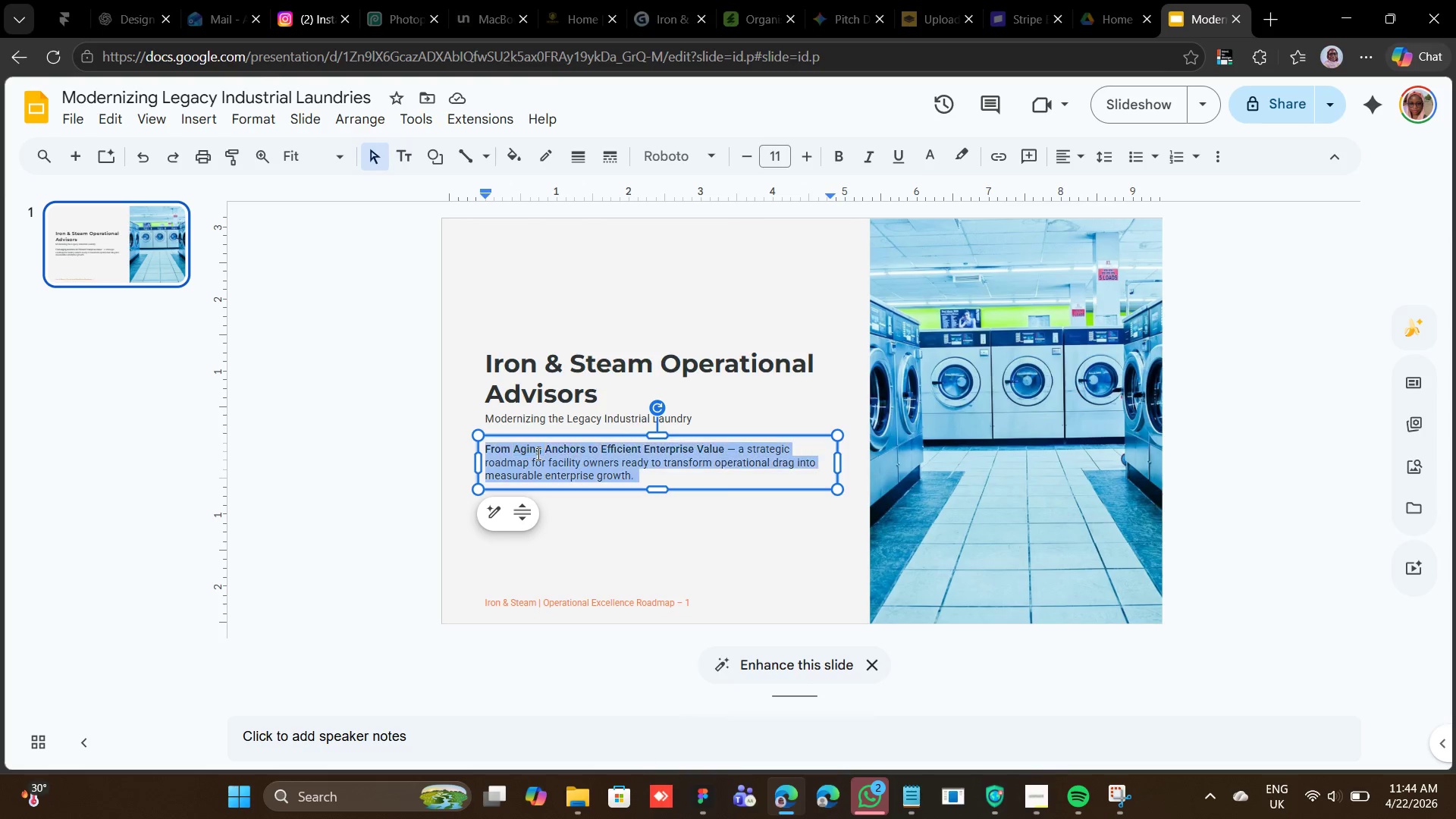 
triple_click([537, 453])
 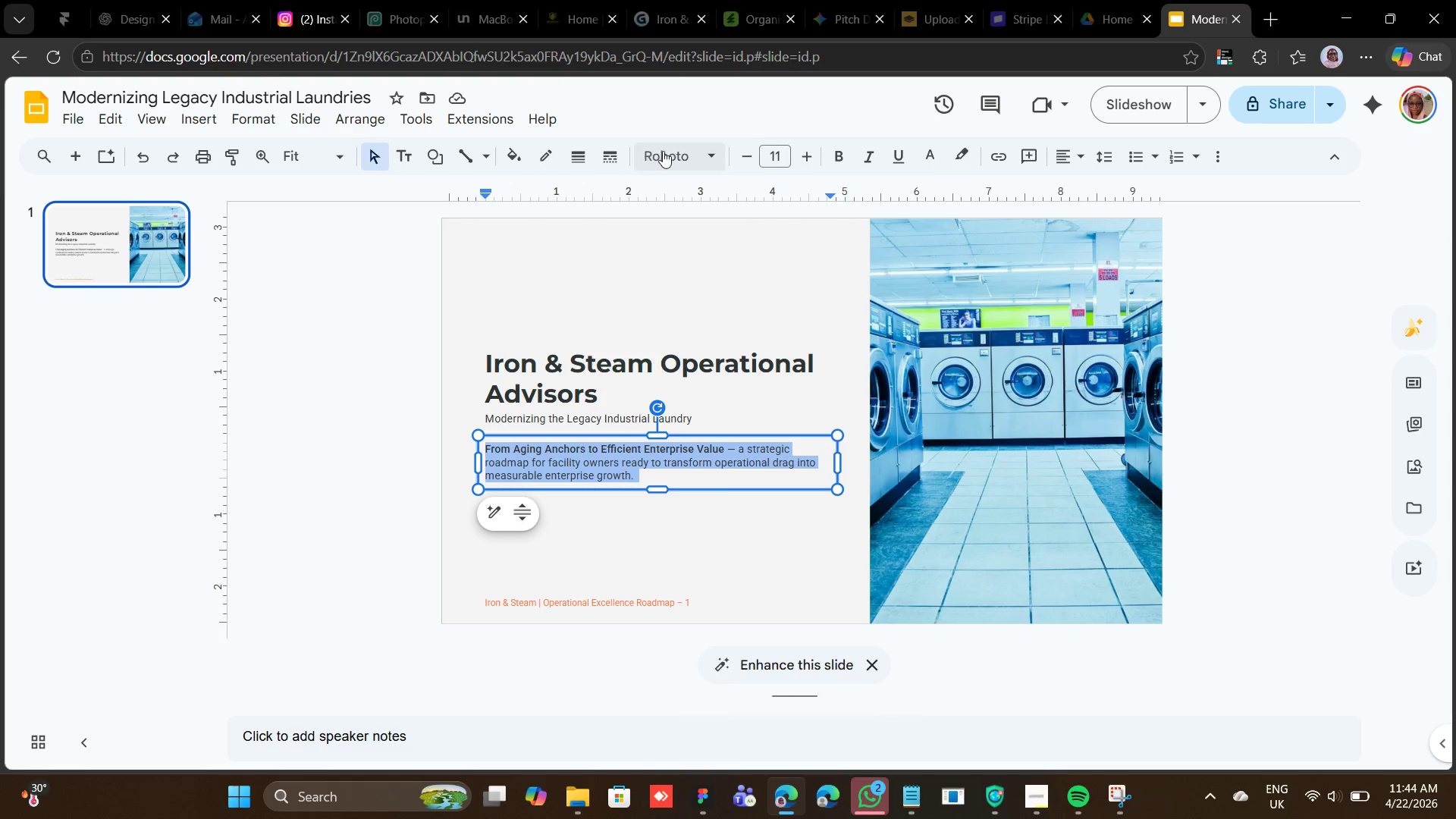 
left_click([663, 151])
 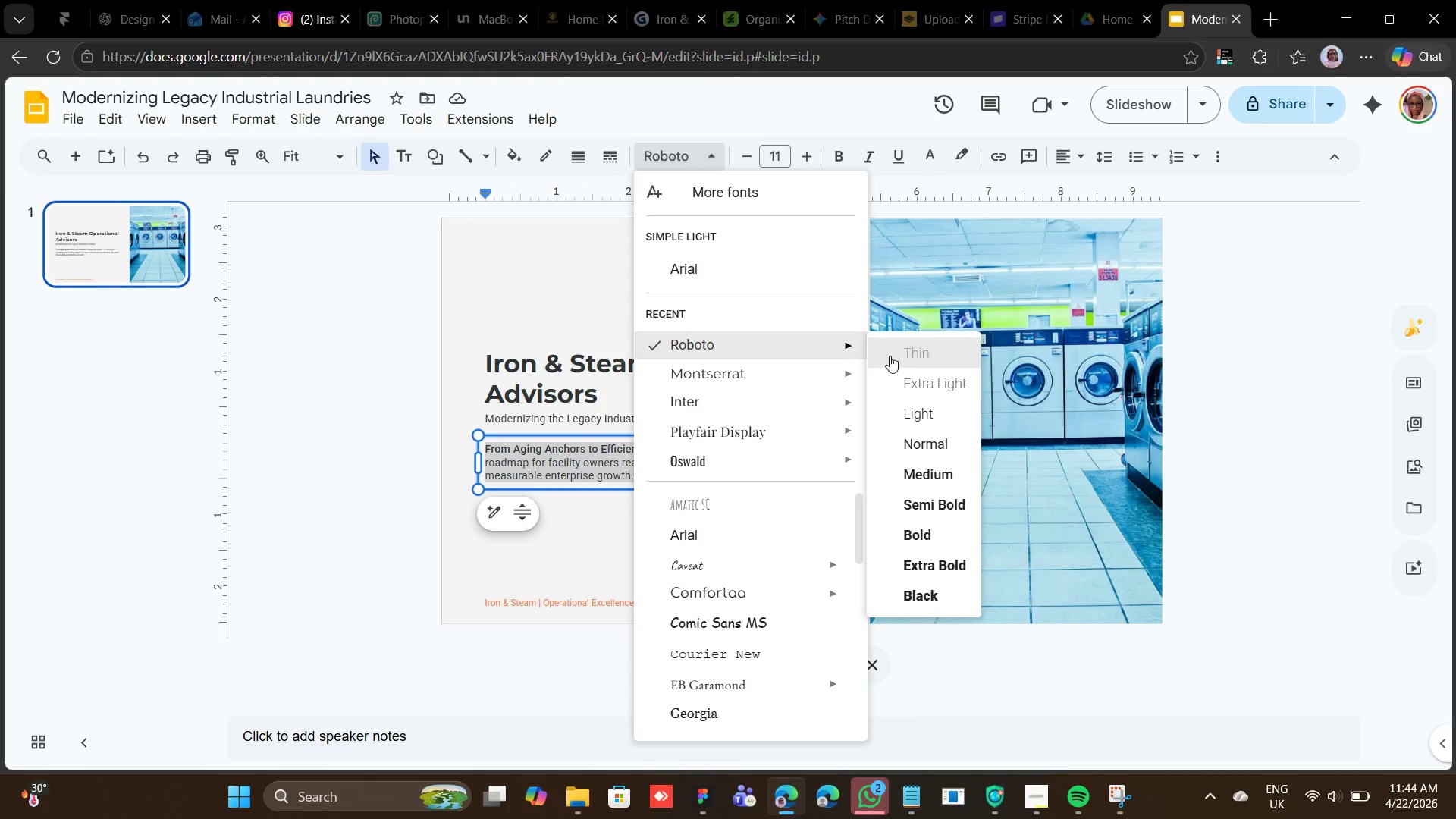 
left_click([917, 419])
 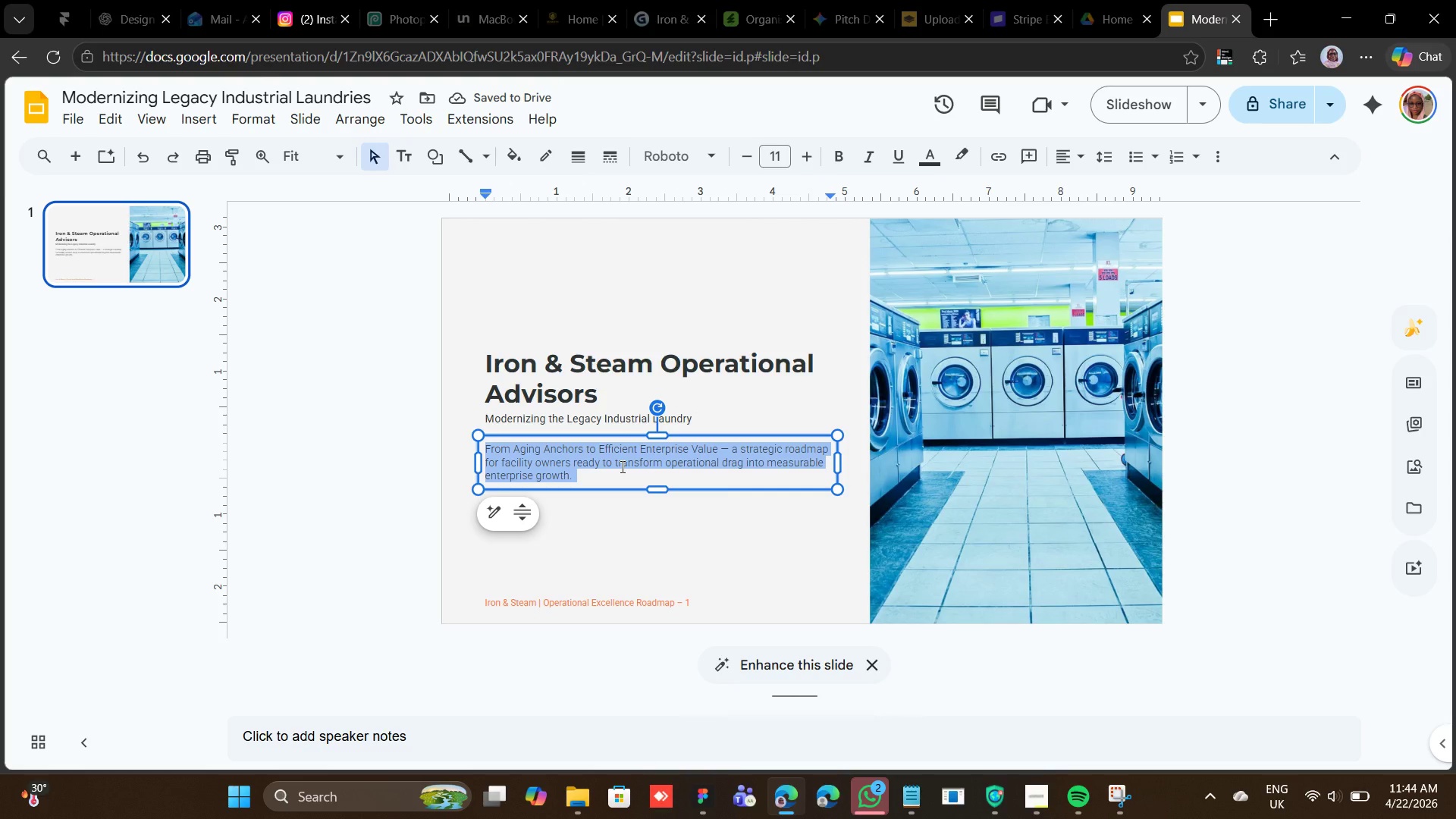 
left_click([614, 483])
 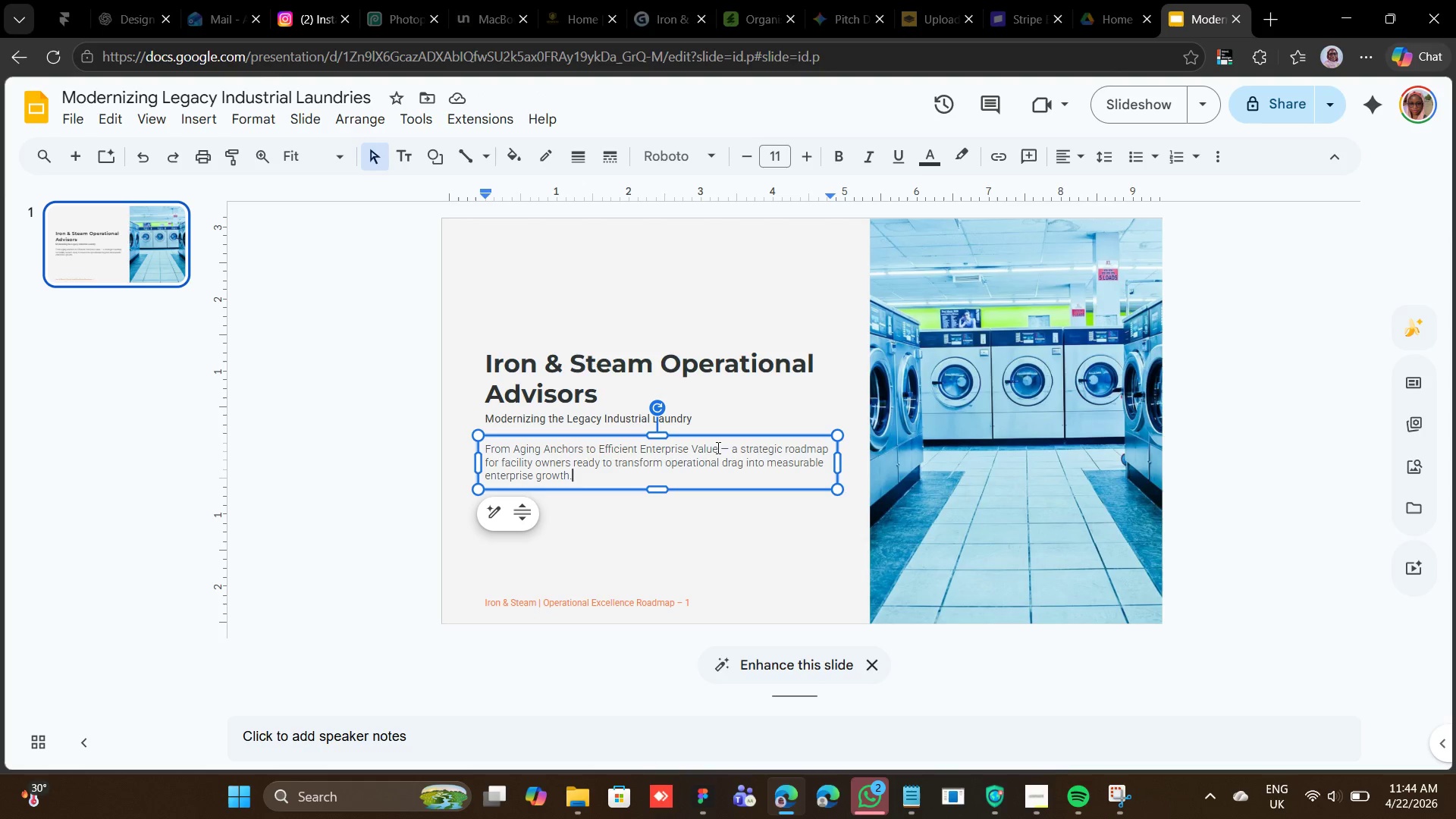 
left_click_drag(start_coordinate=[719, 447], to_coordinate=[479, 438])
 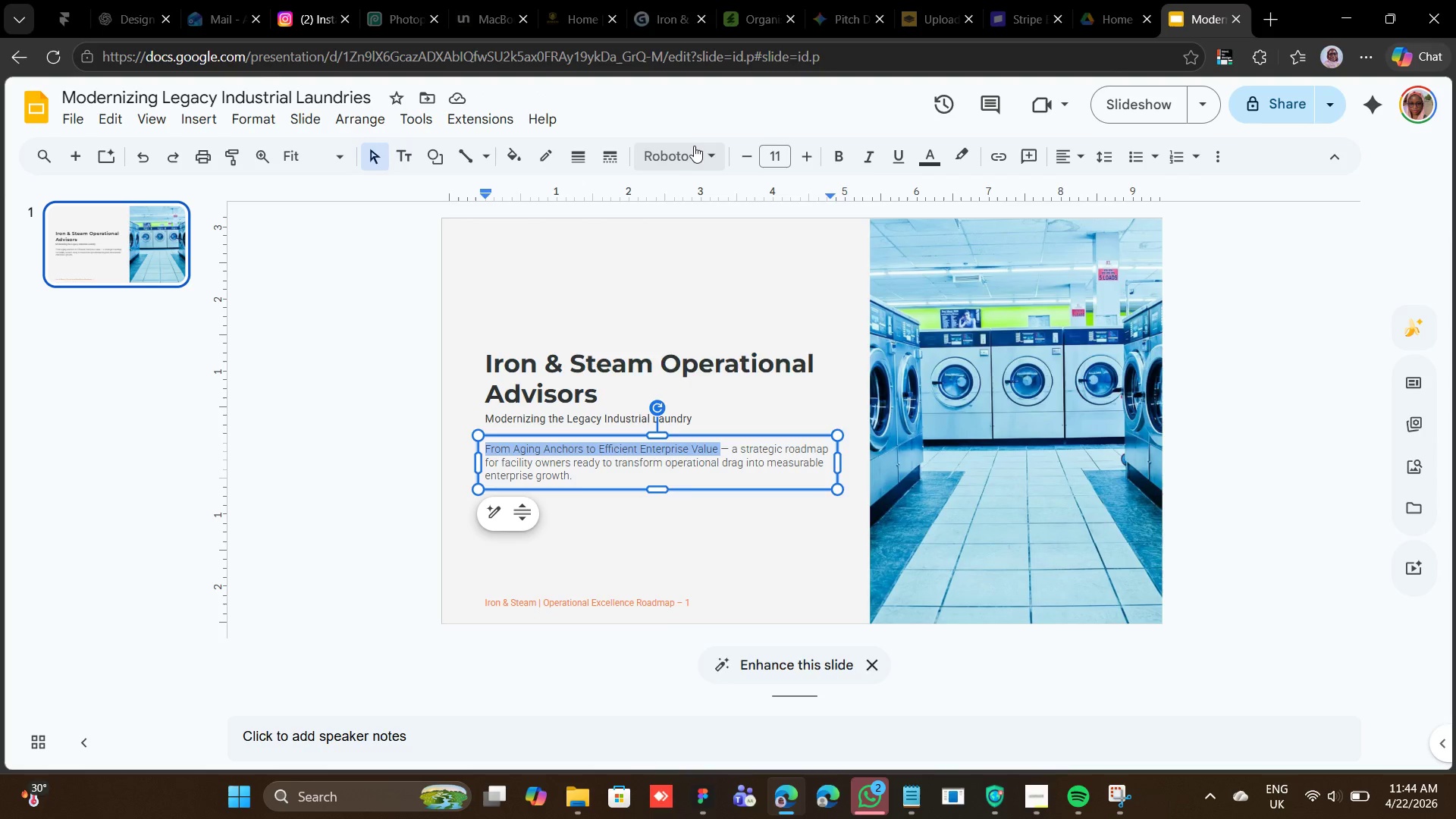 
left_click([693, 147])
 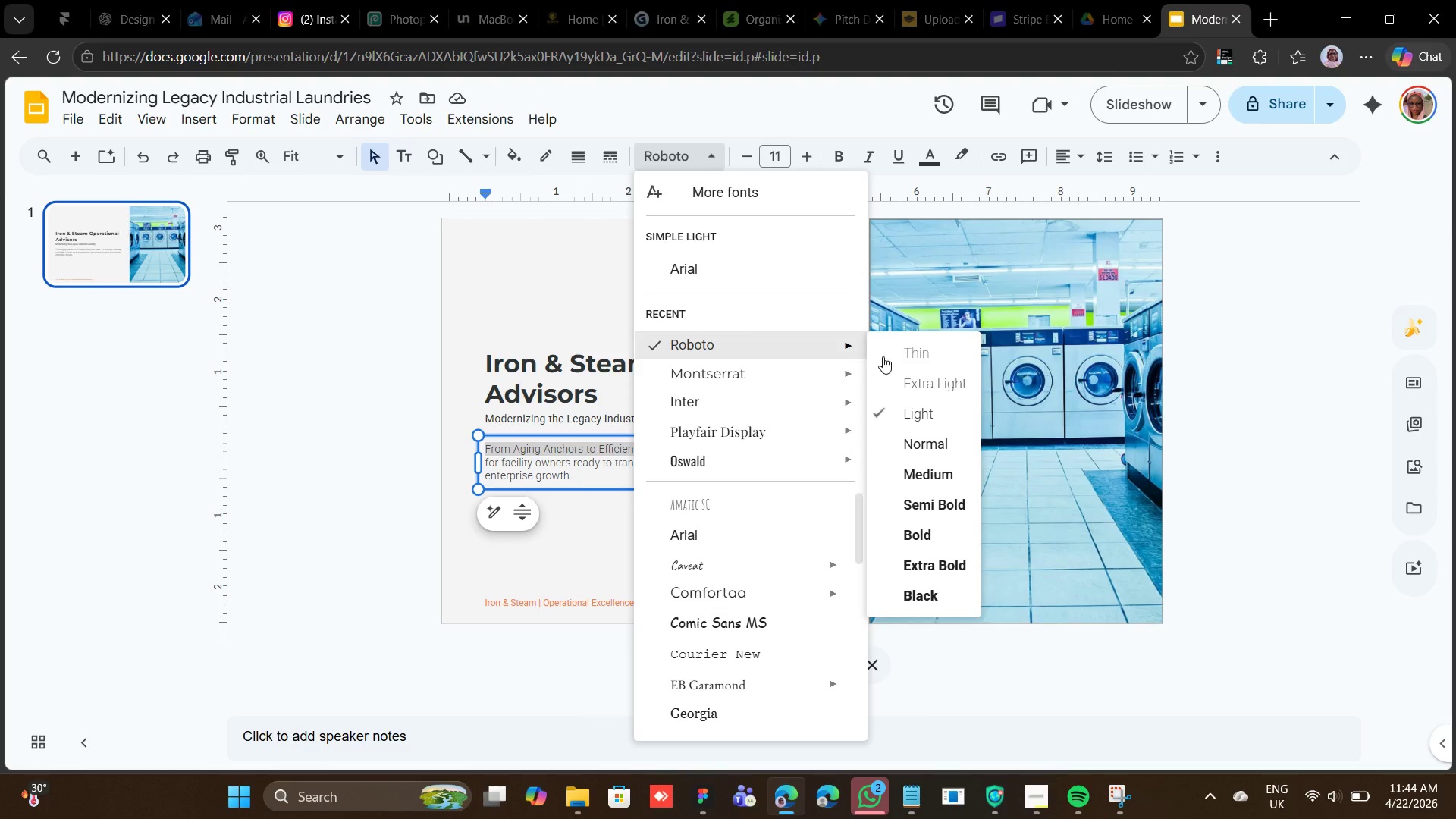 
left_click([905, 463])
 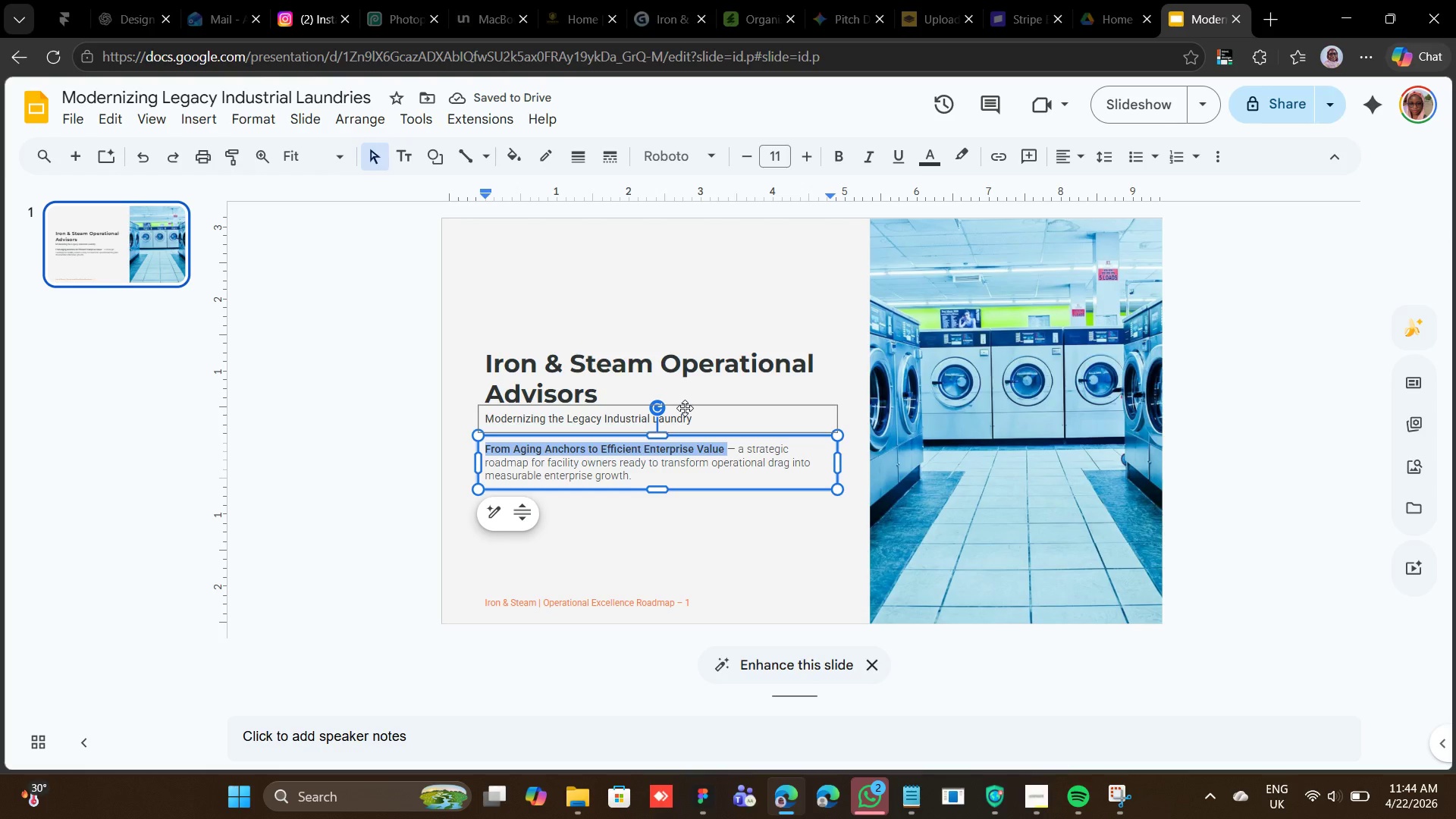 
double_click([675, 415])
 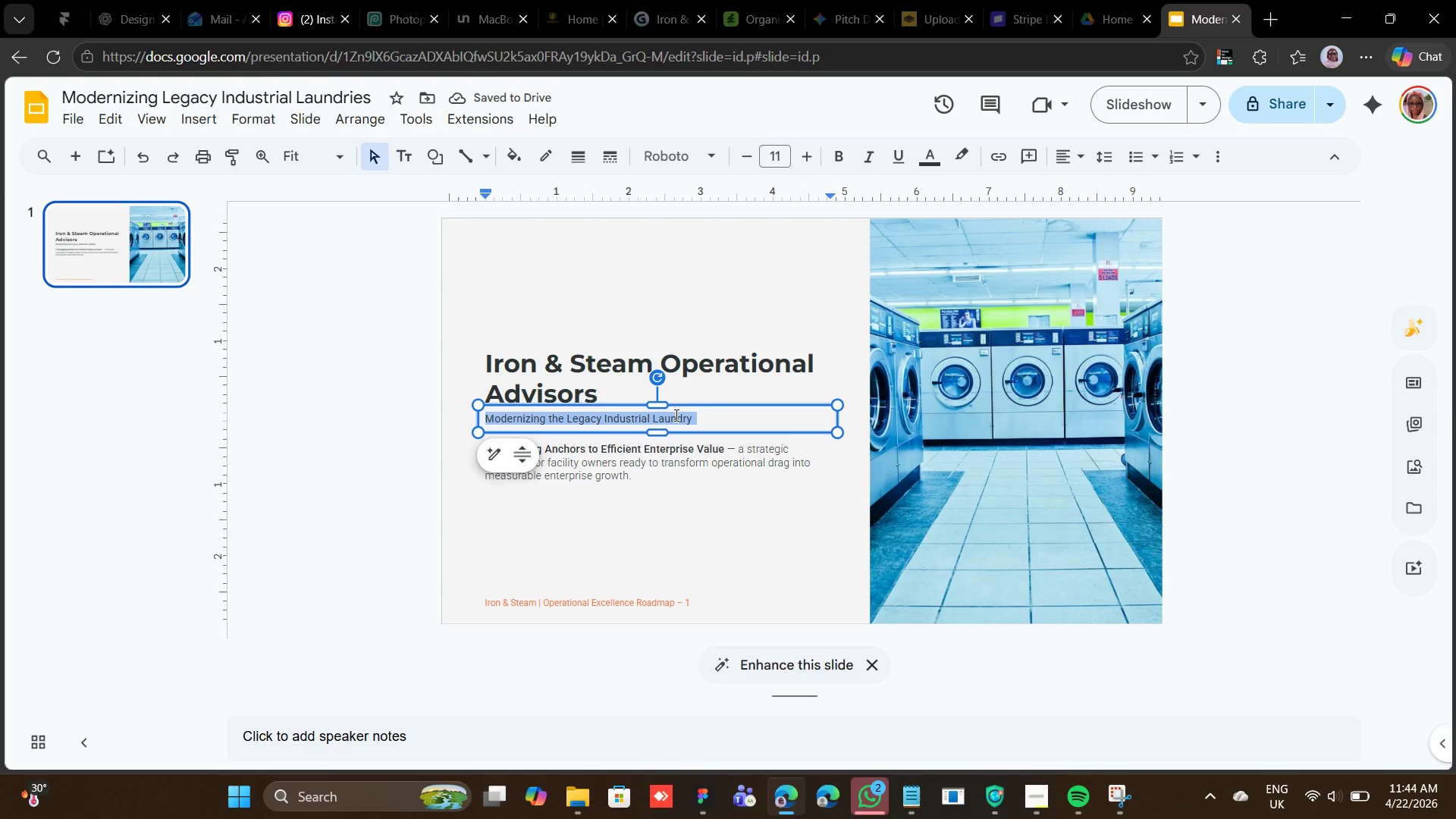 
triple_click([675, 415])
 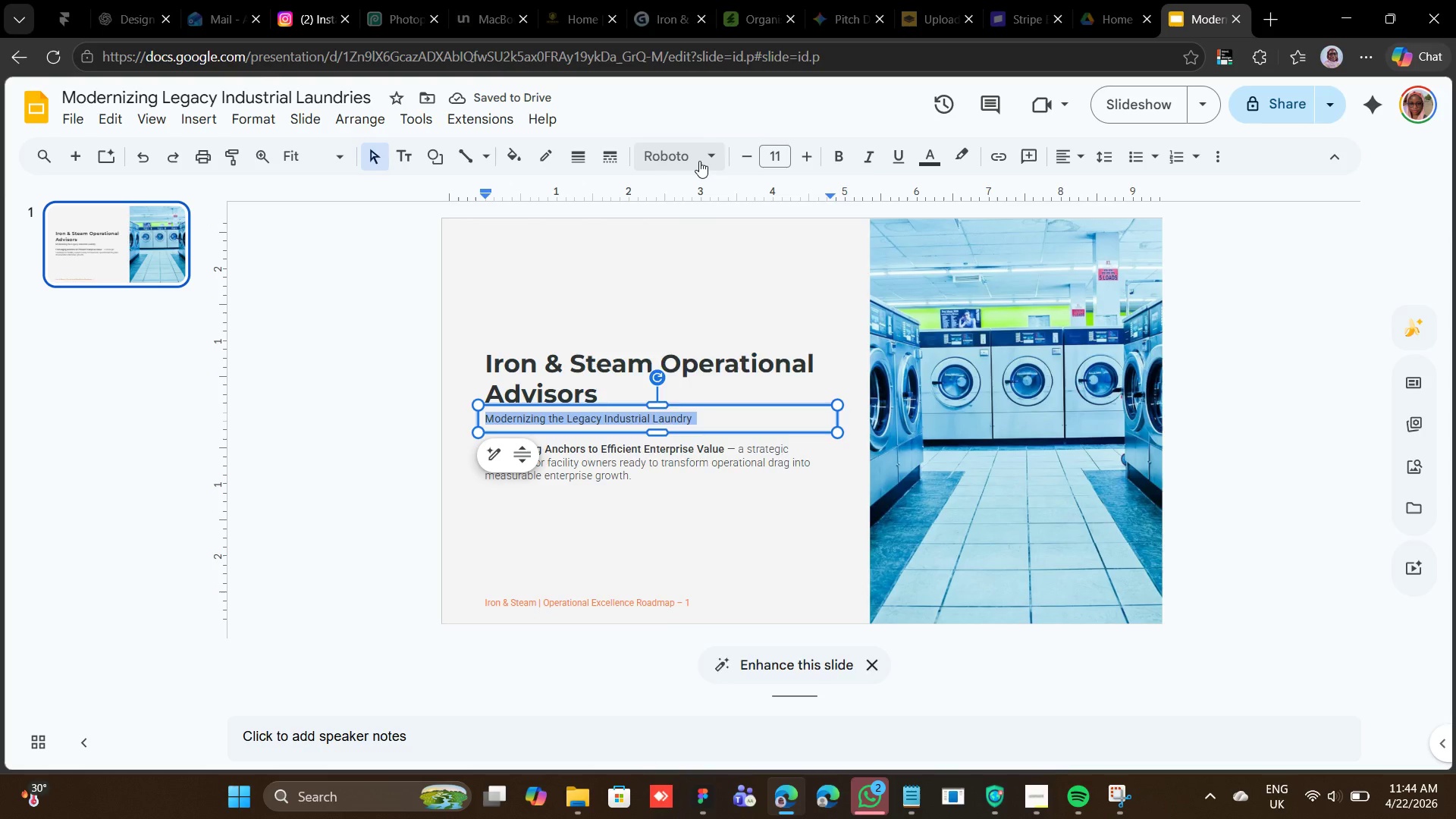 
left_click([699, 159])
 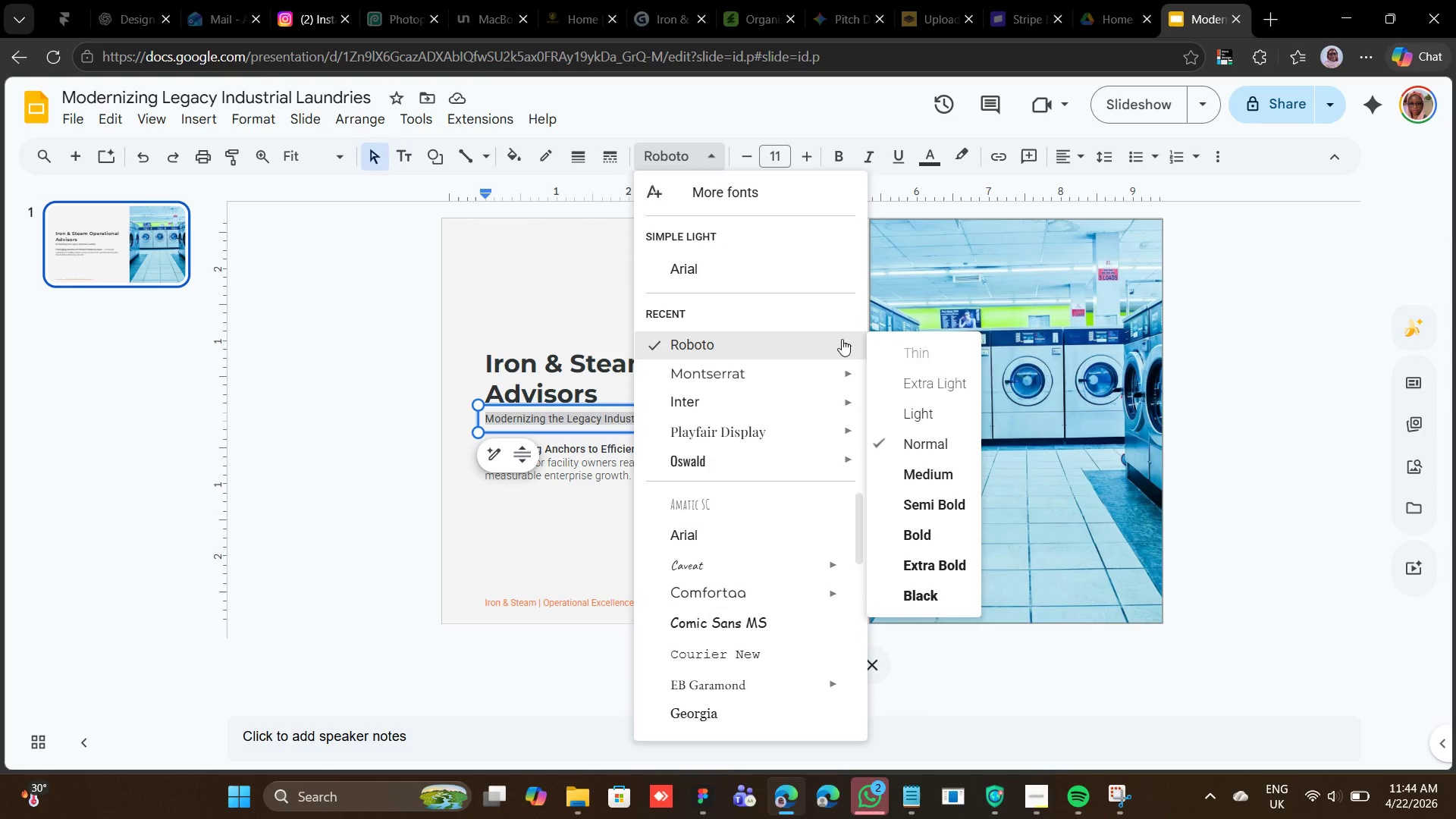 
left_click([908, 416])
 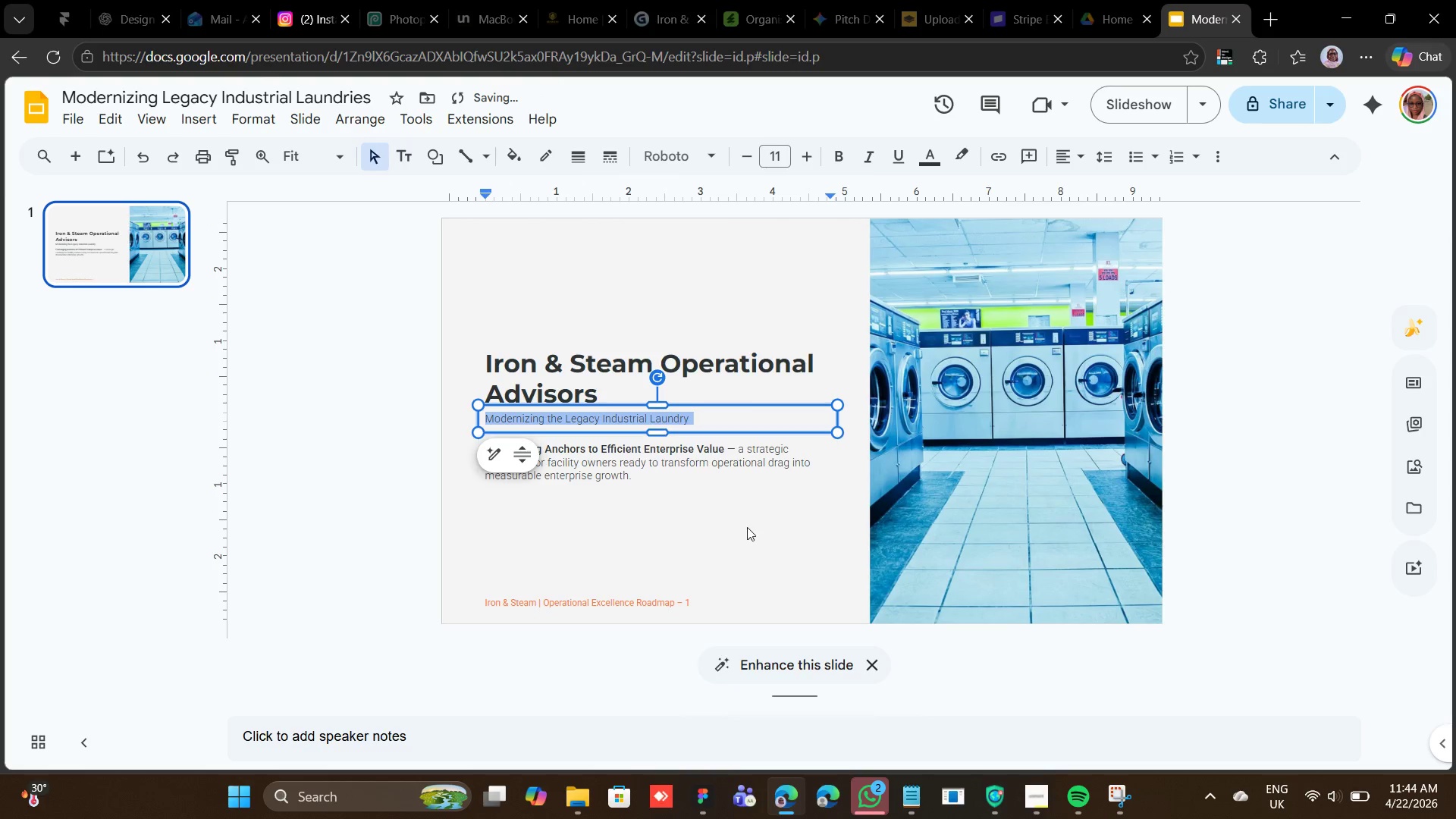 
left_click([747, 527])
 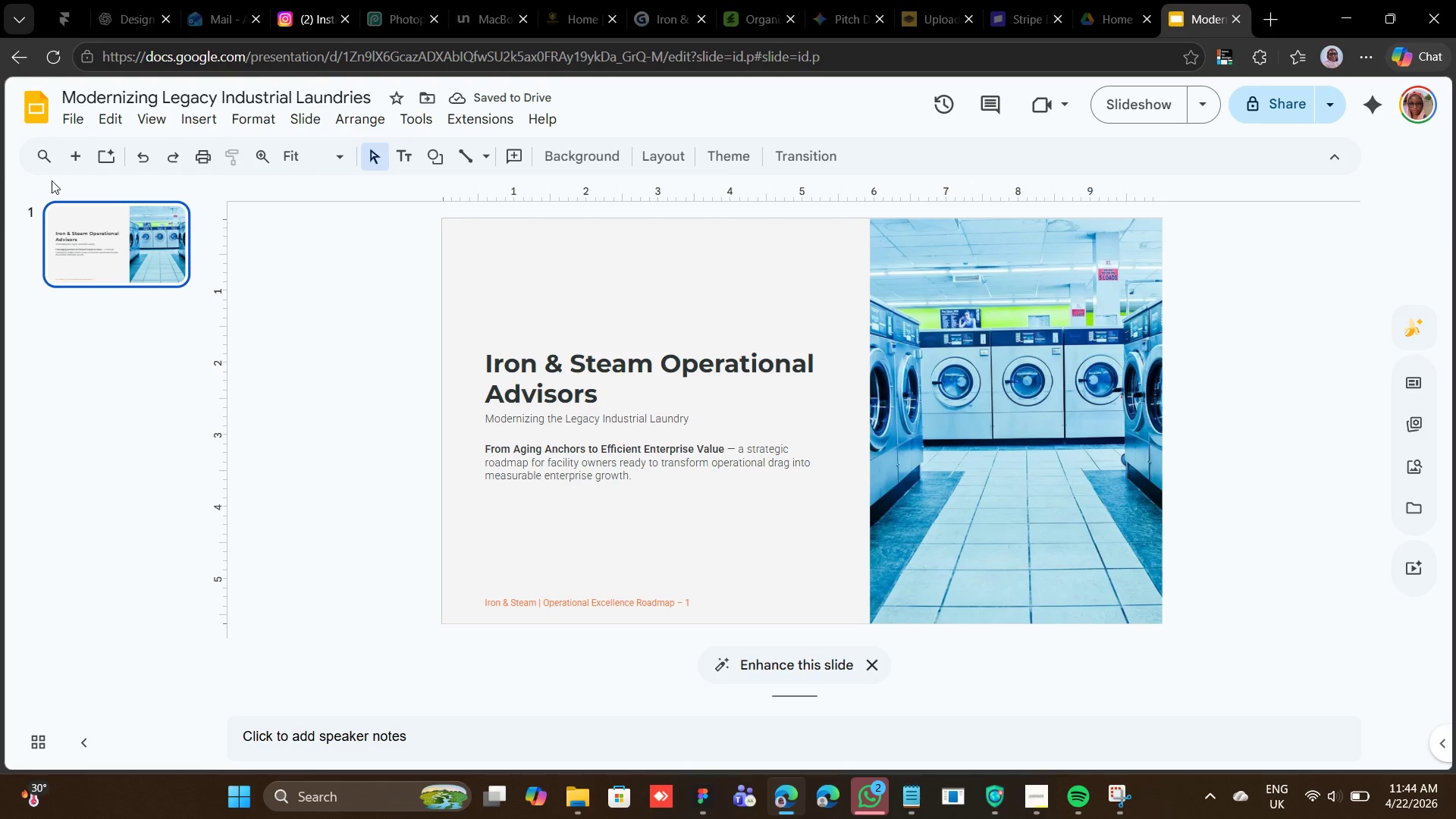 
wait(8.55)
 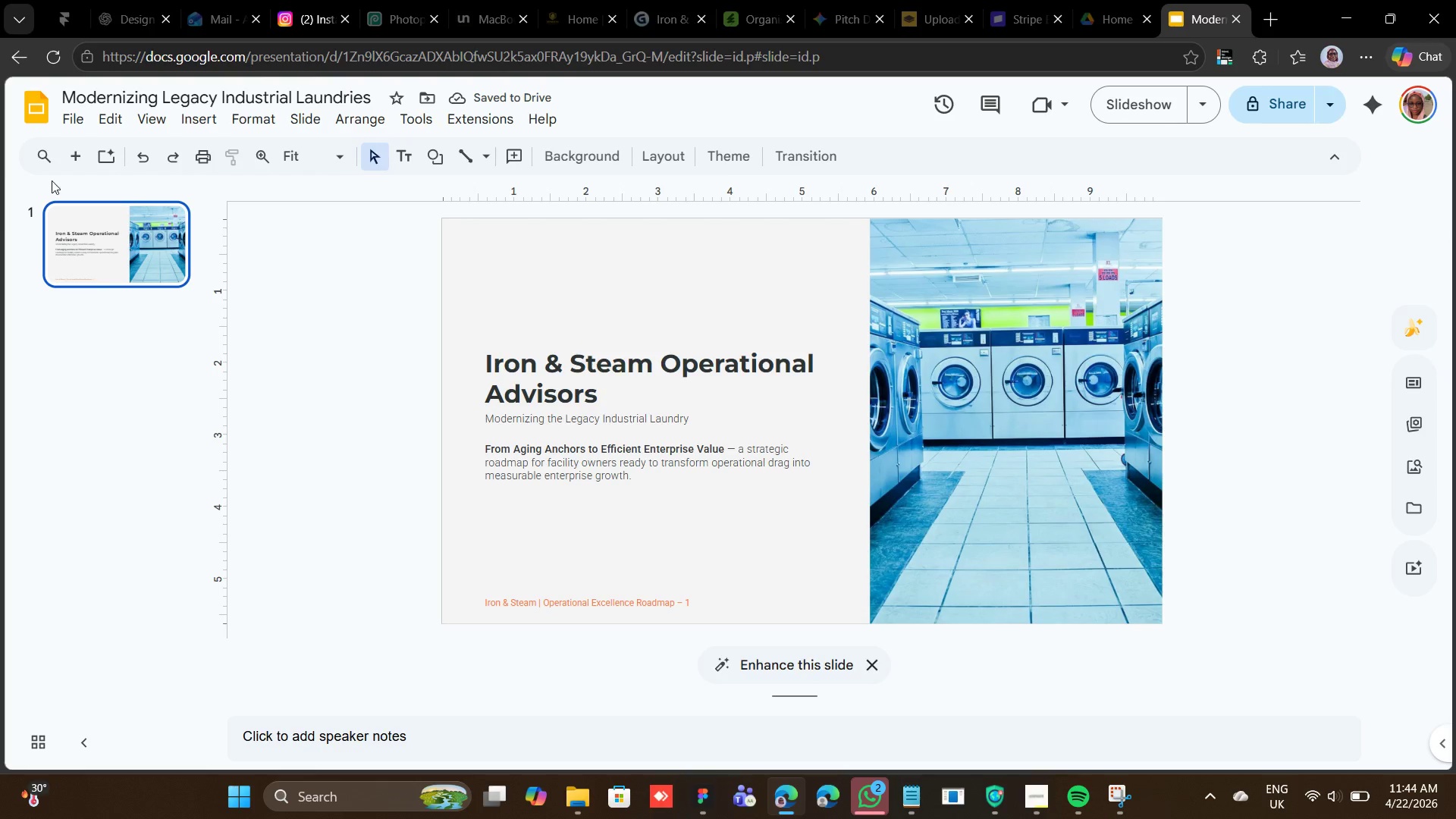 
left_click([78, 156])
 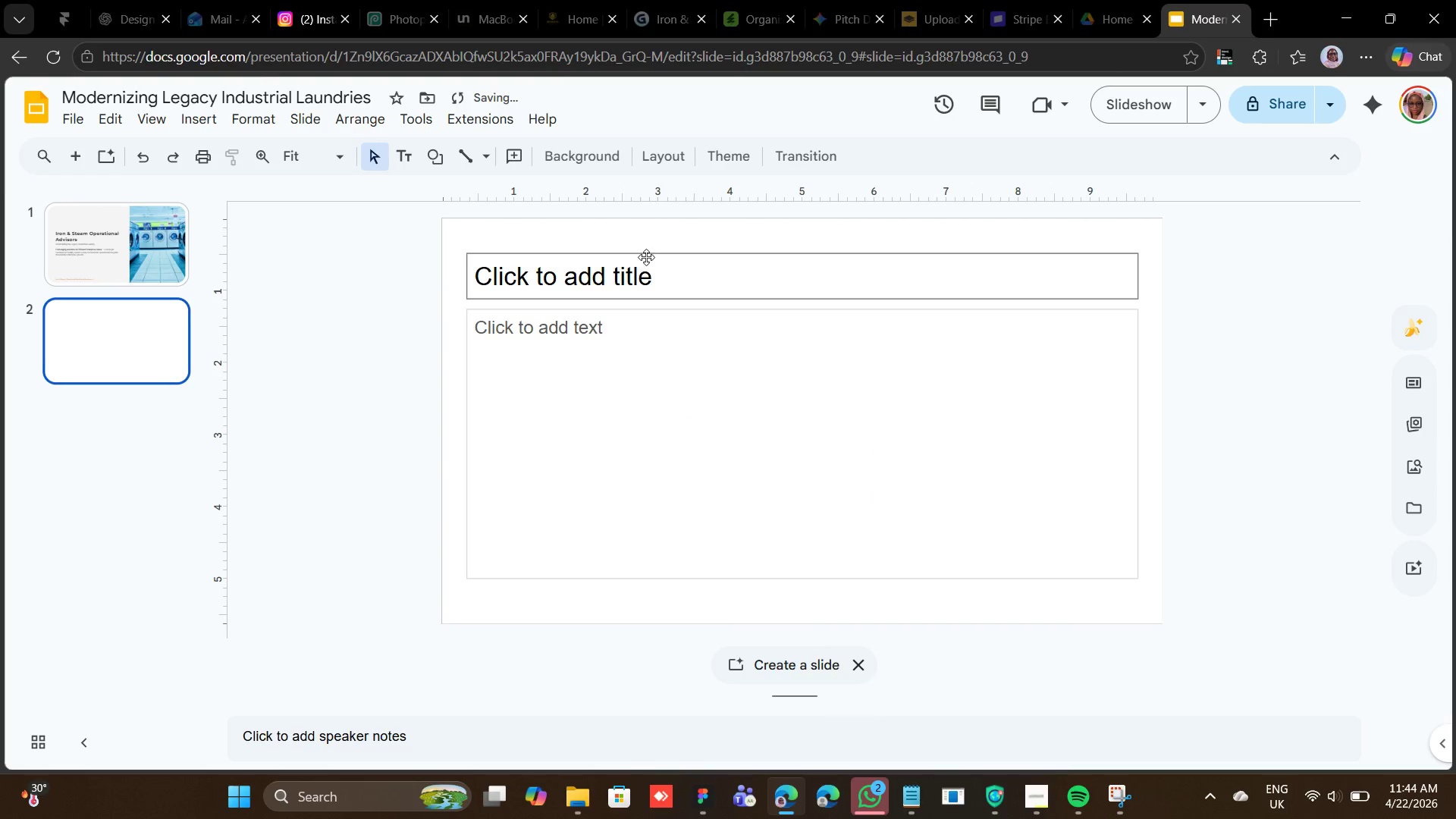 
left_click([646, 257])
 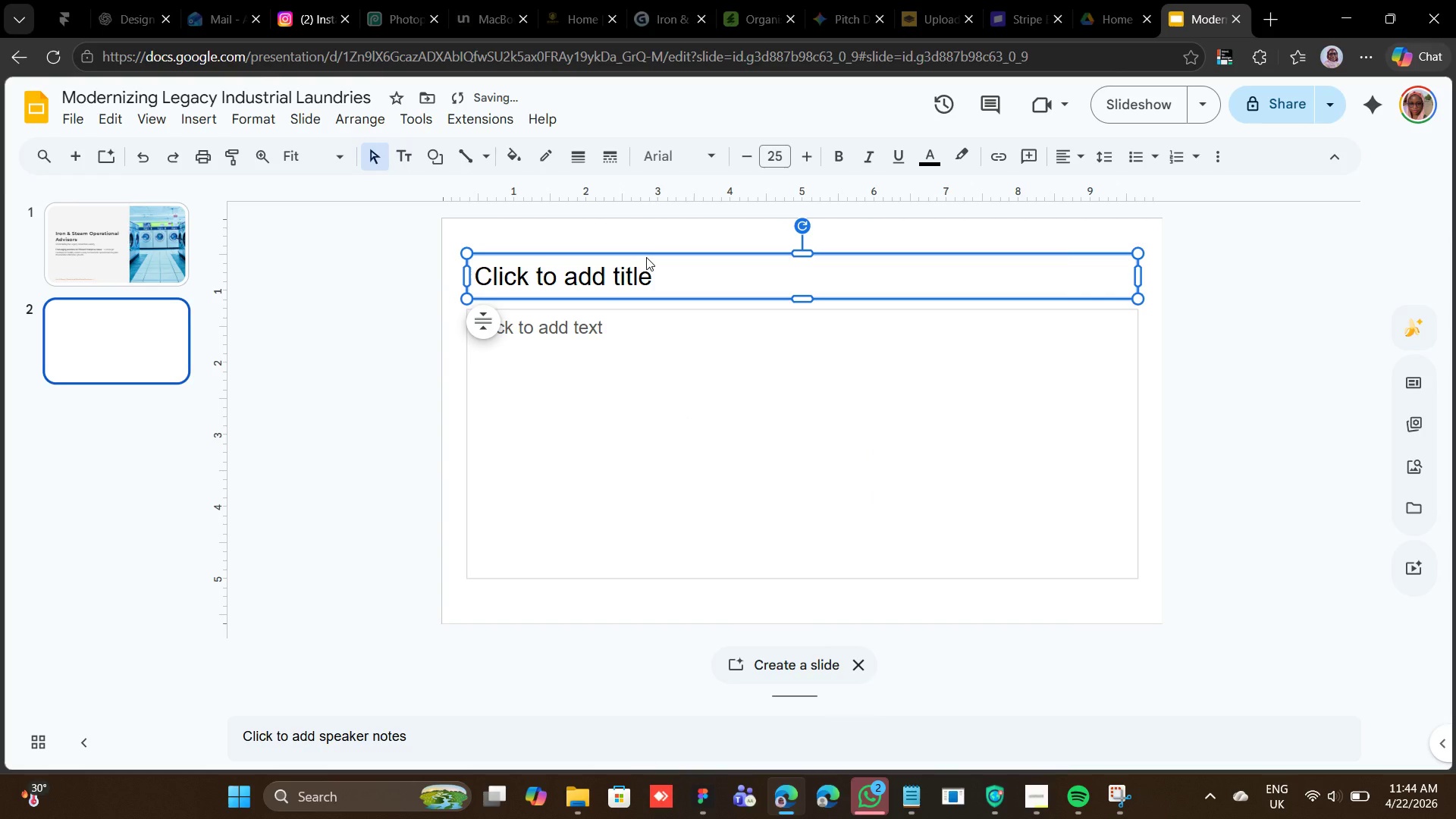 
double_click([646, 257])
 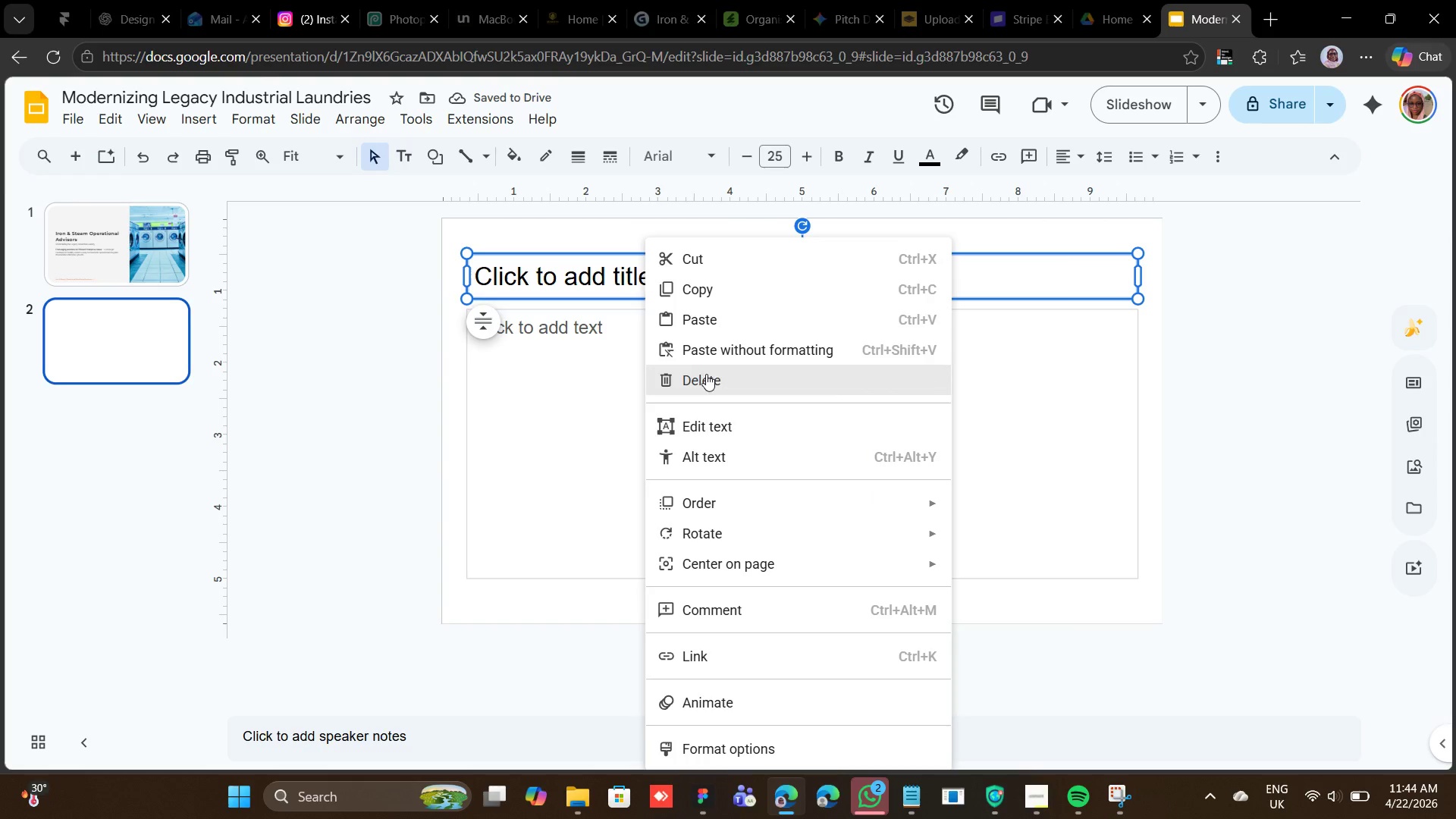 
left_click([710, 380])
 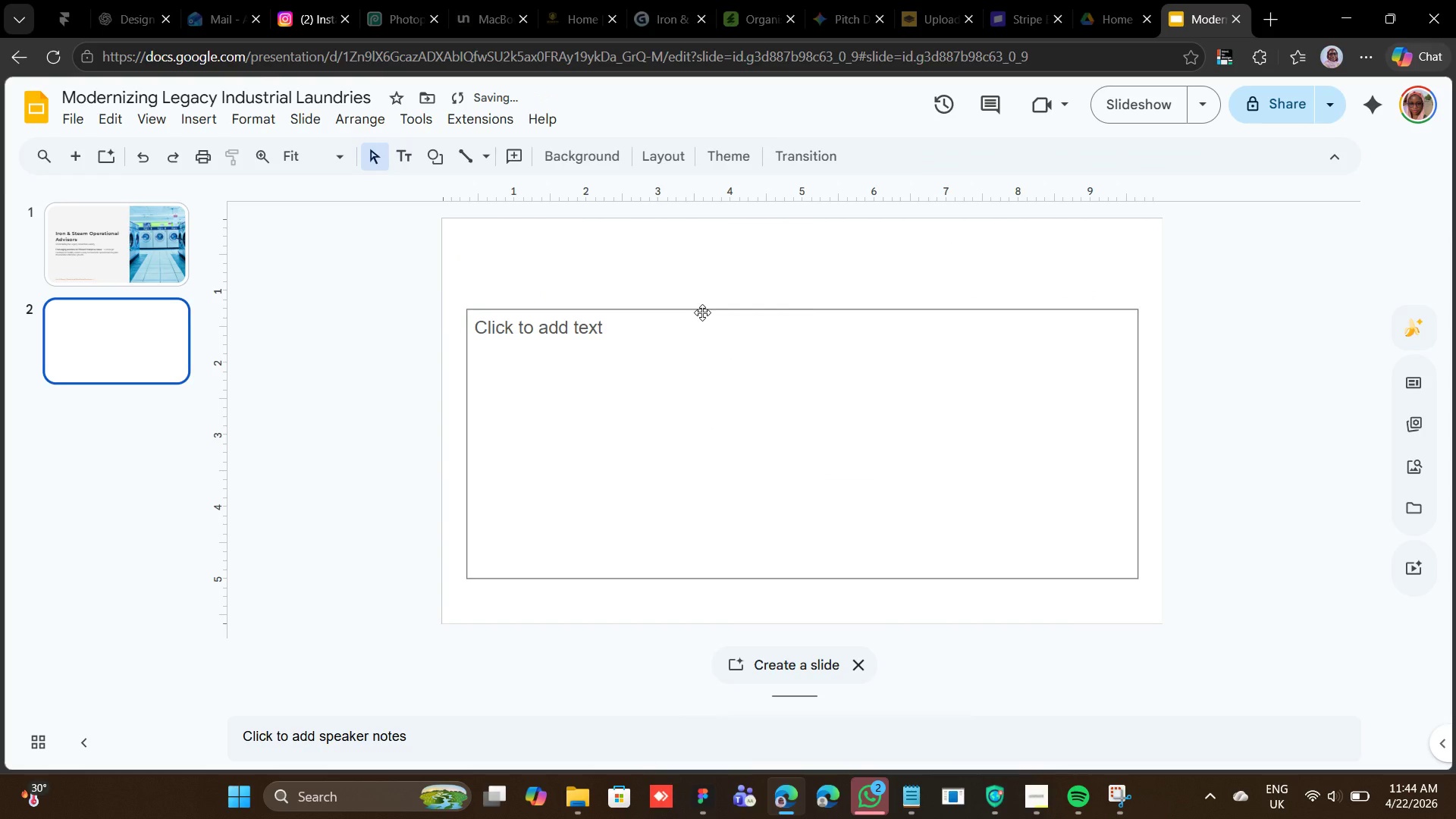 
left_click([702, 312])
 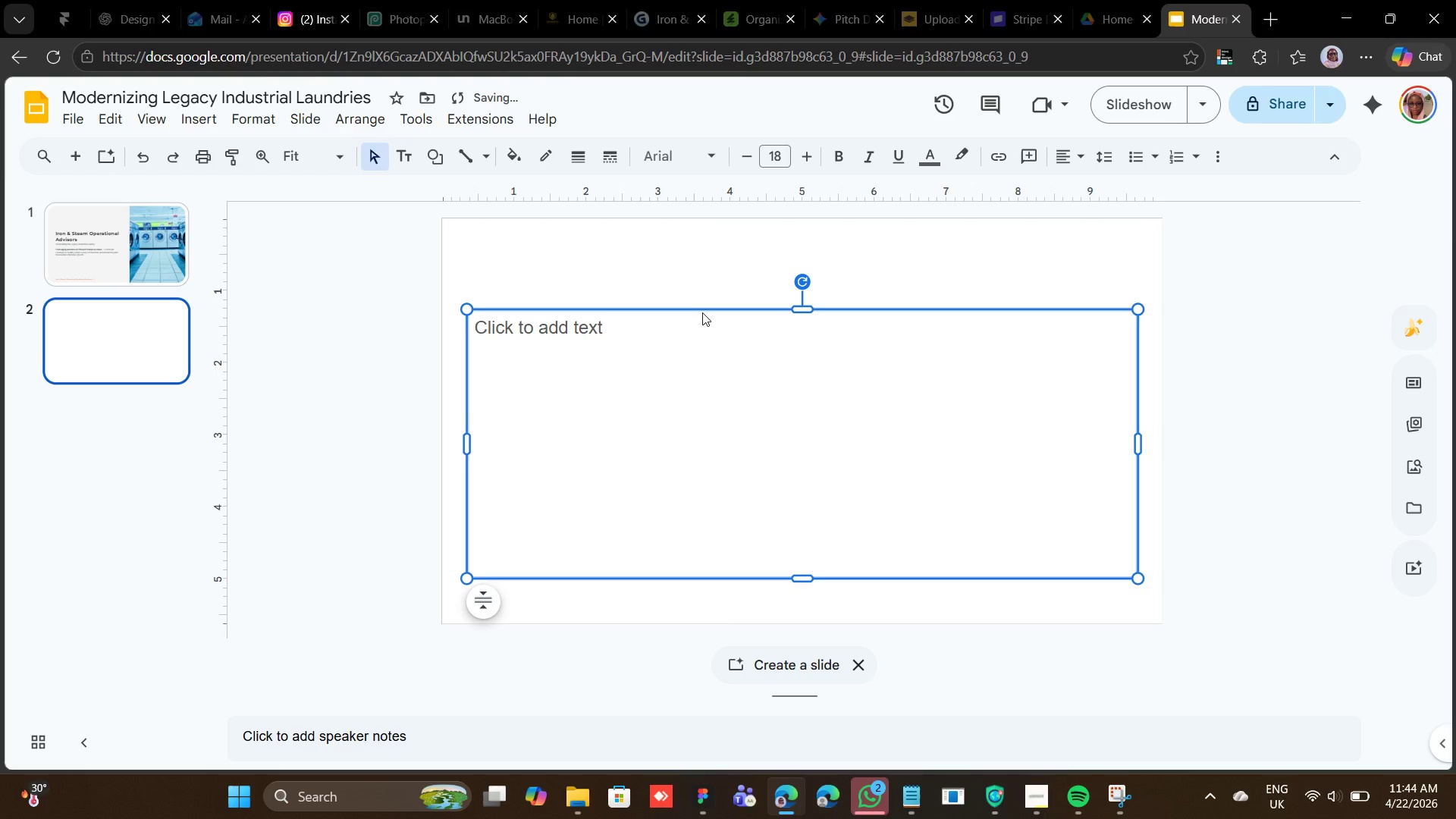 
double_click([702, 312])
 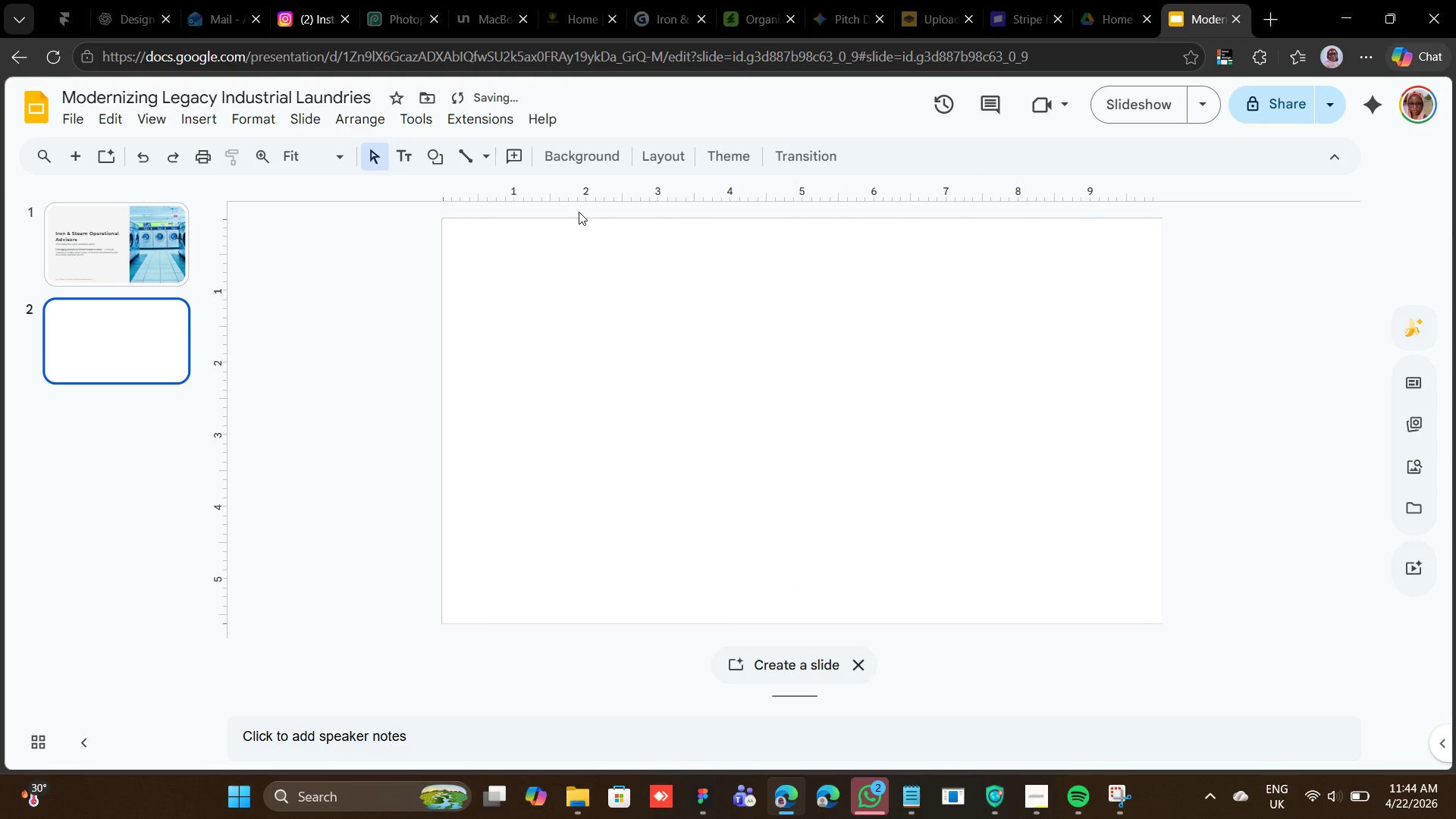 
left_click([588, 156])
 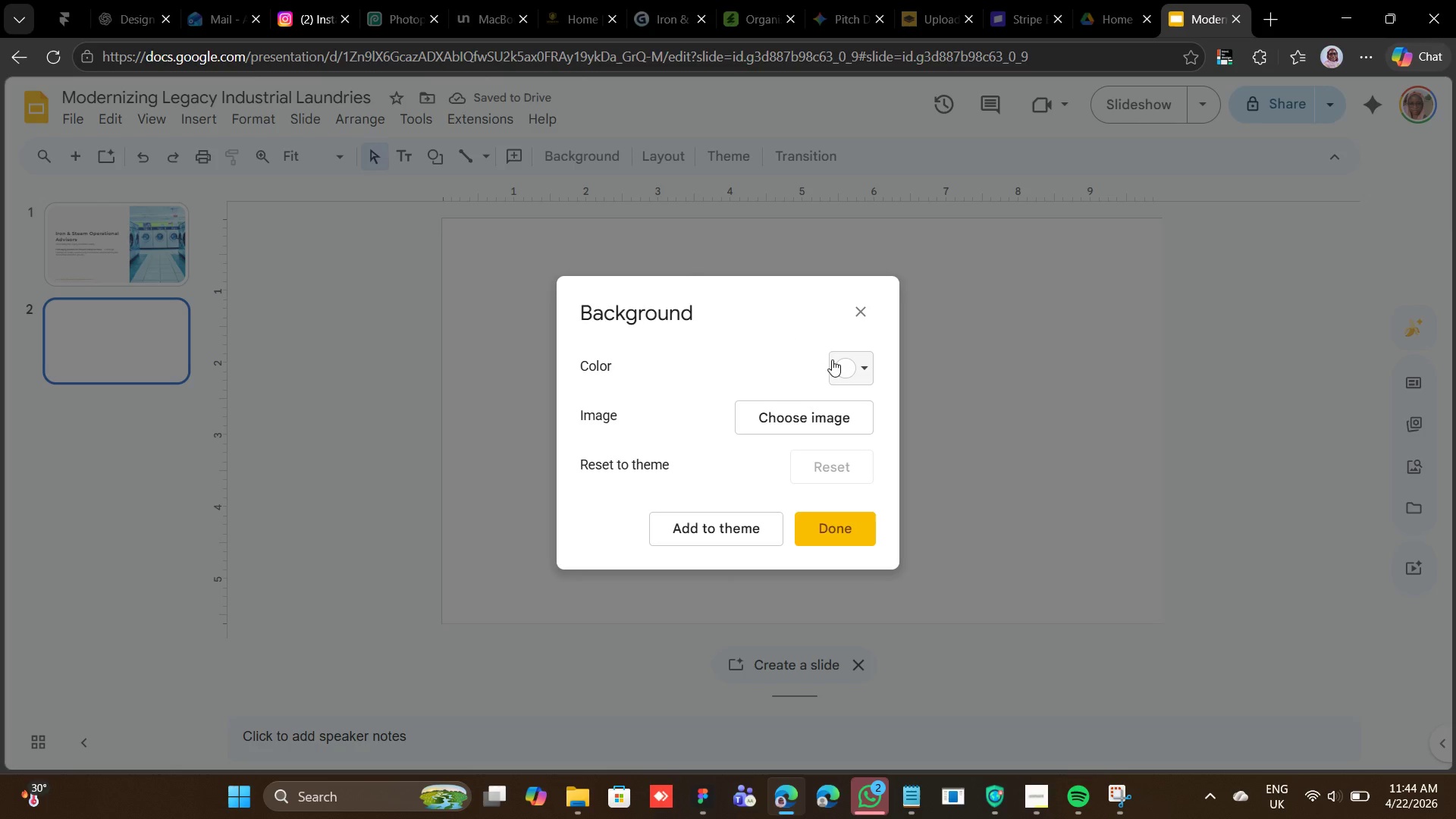 
left_click([845, 363])
 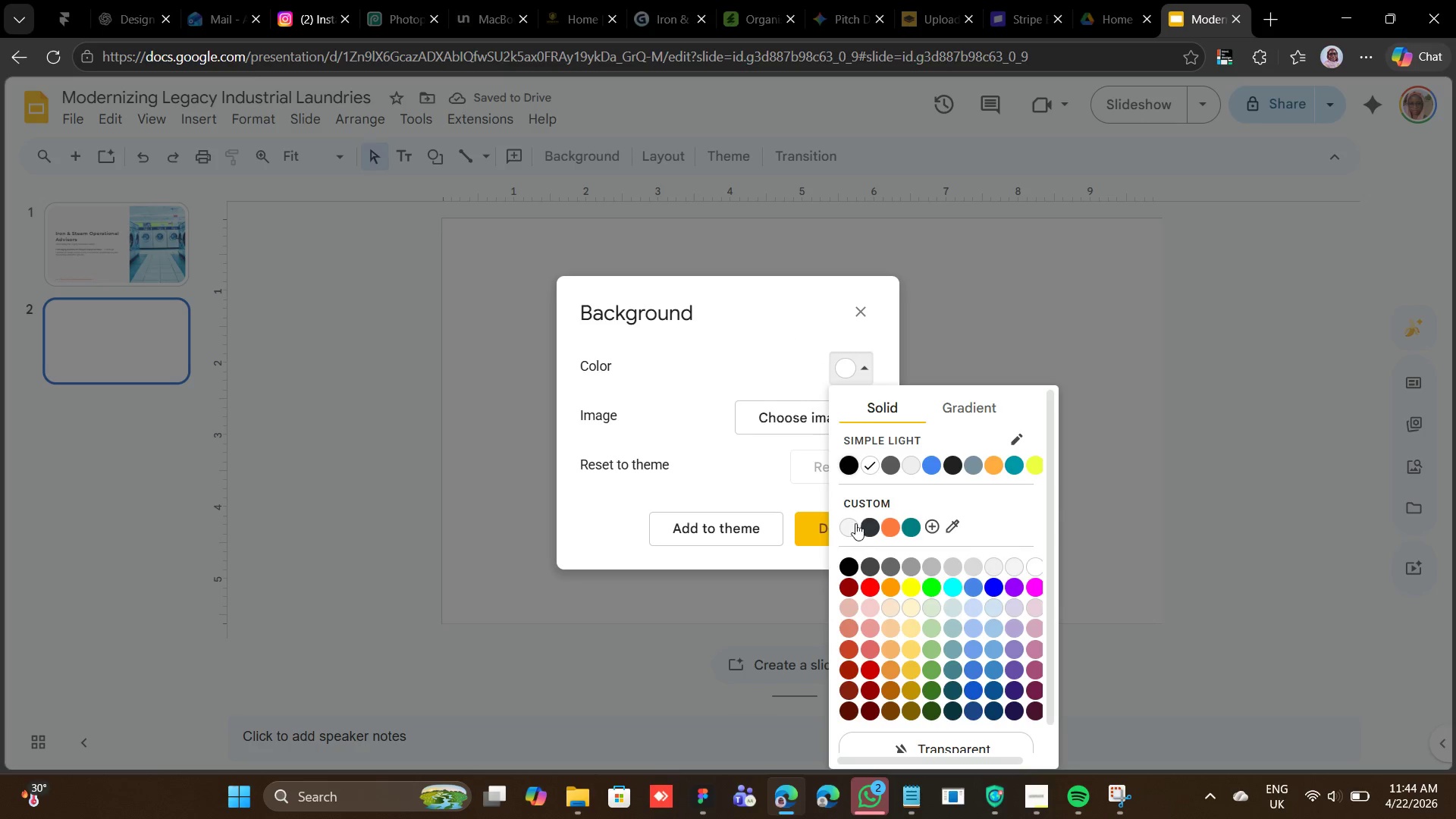 
left_click([854, 523])
 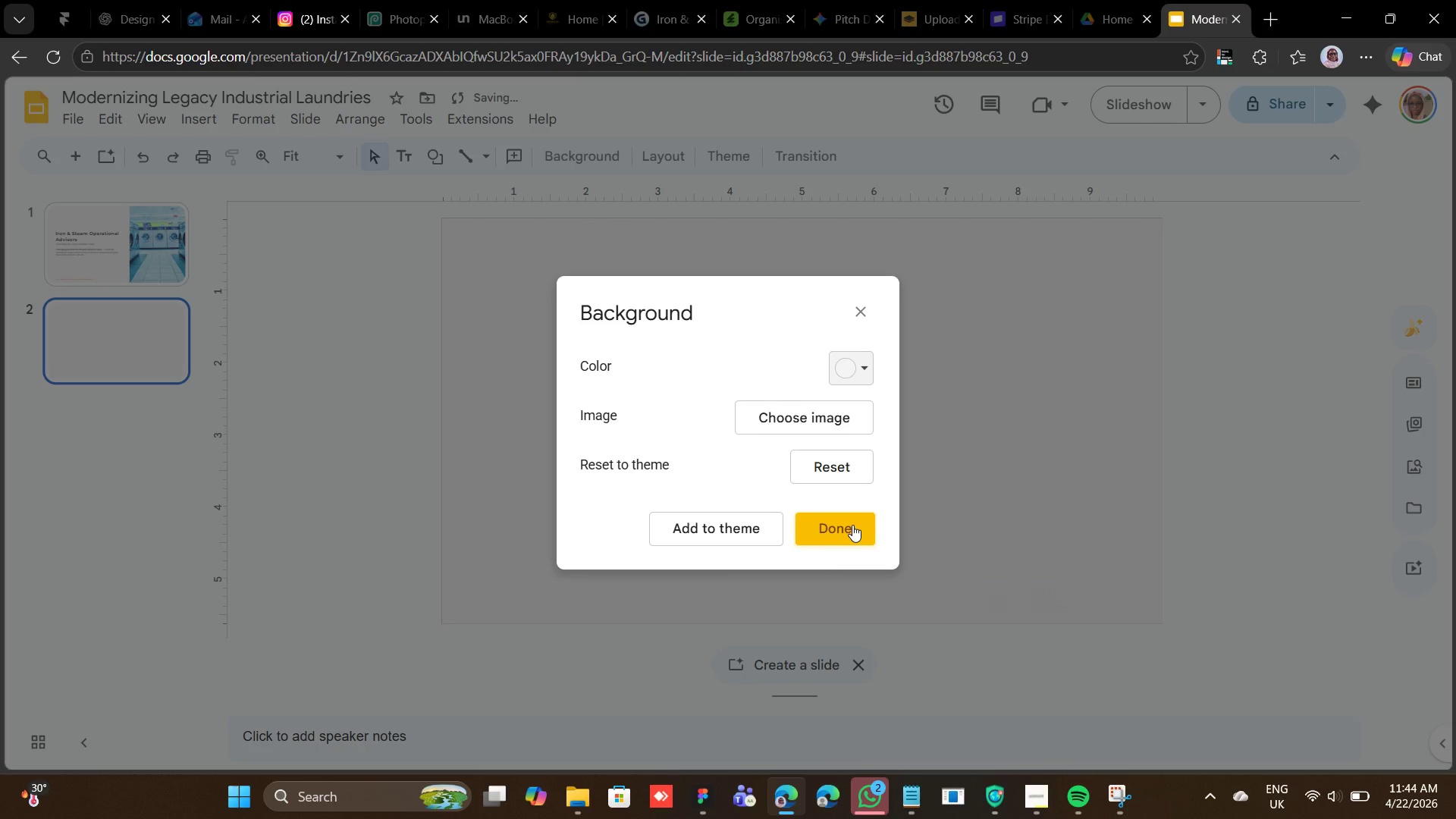 
left_click([852, 525])
 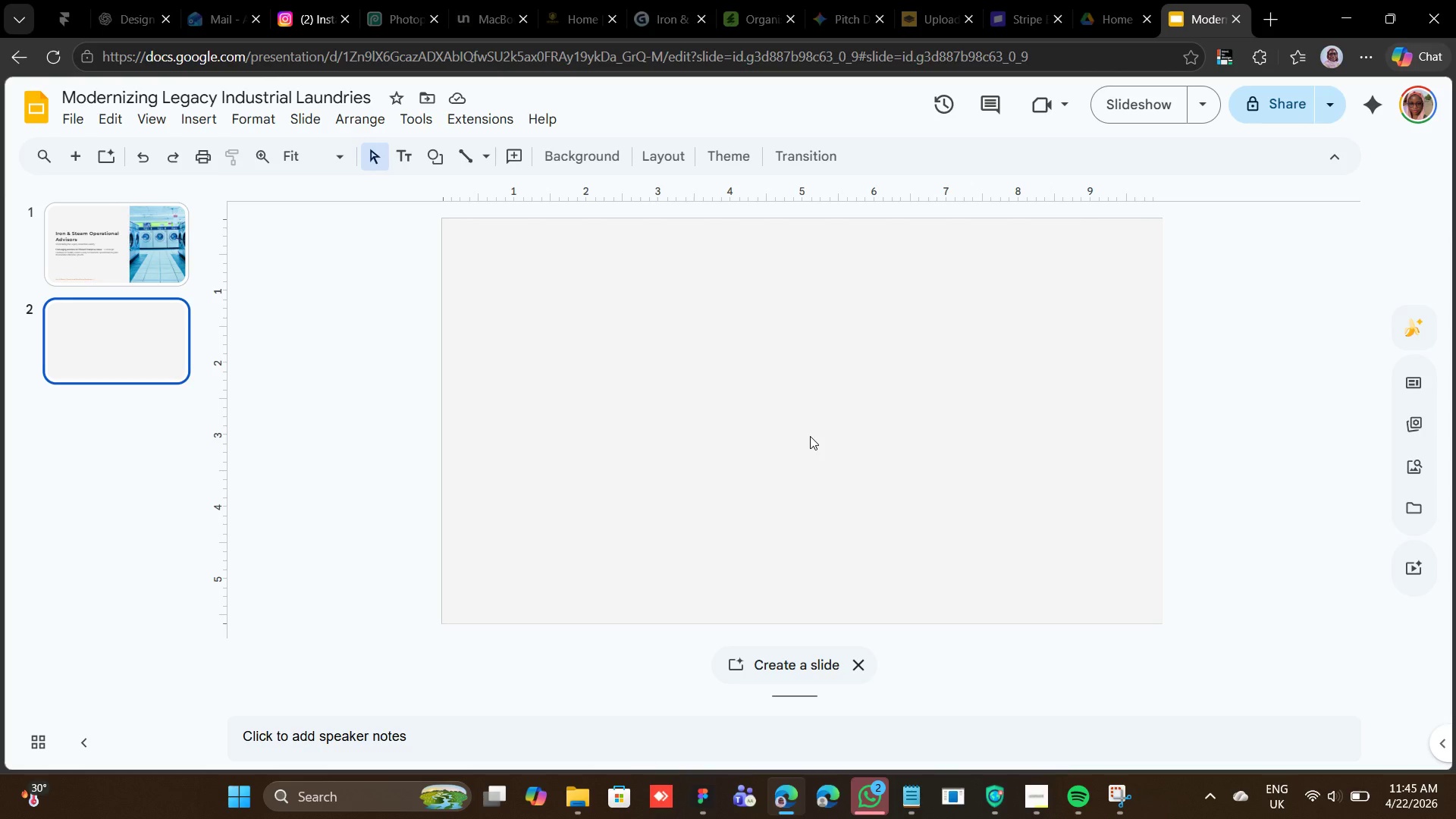 
wait(28.47)
 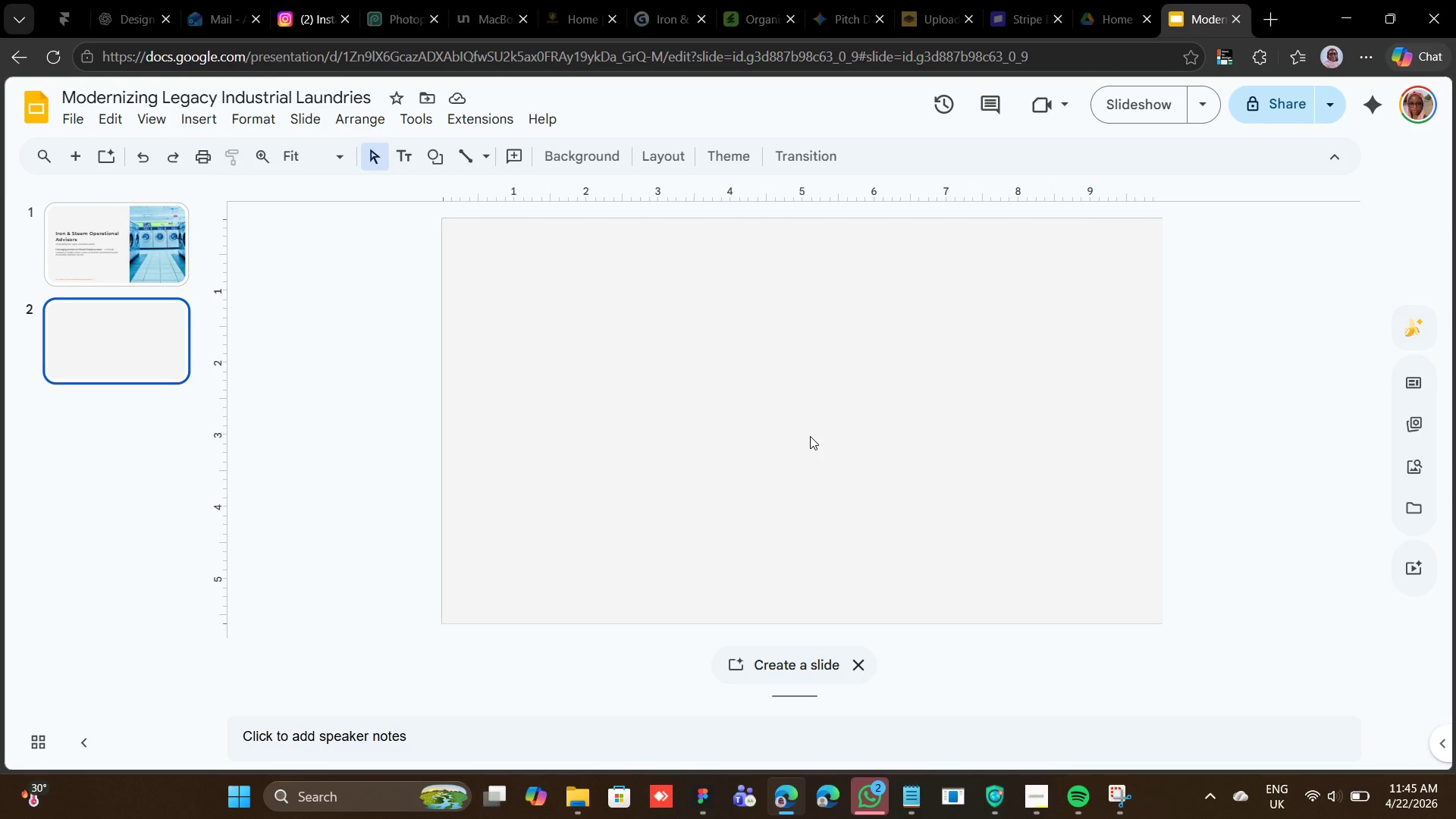 
left_click([91, 269])
 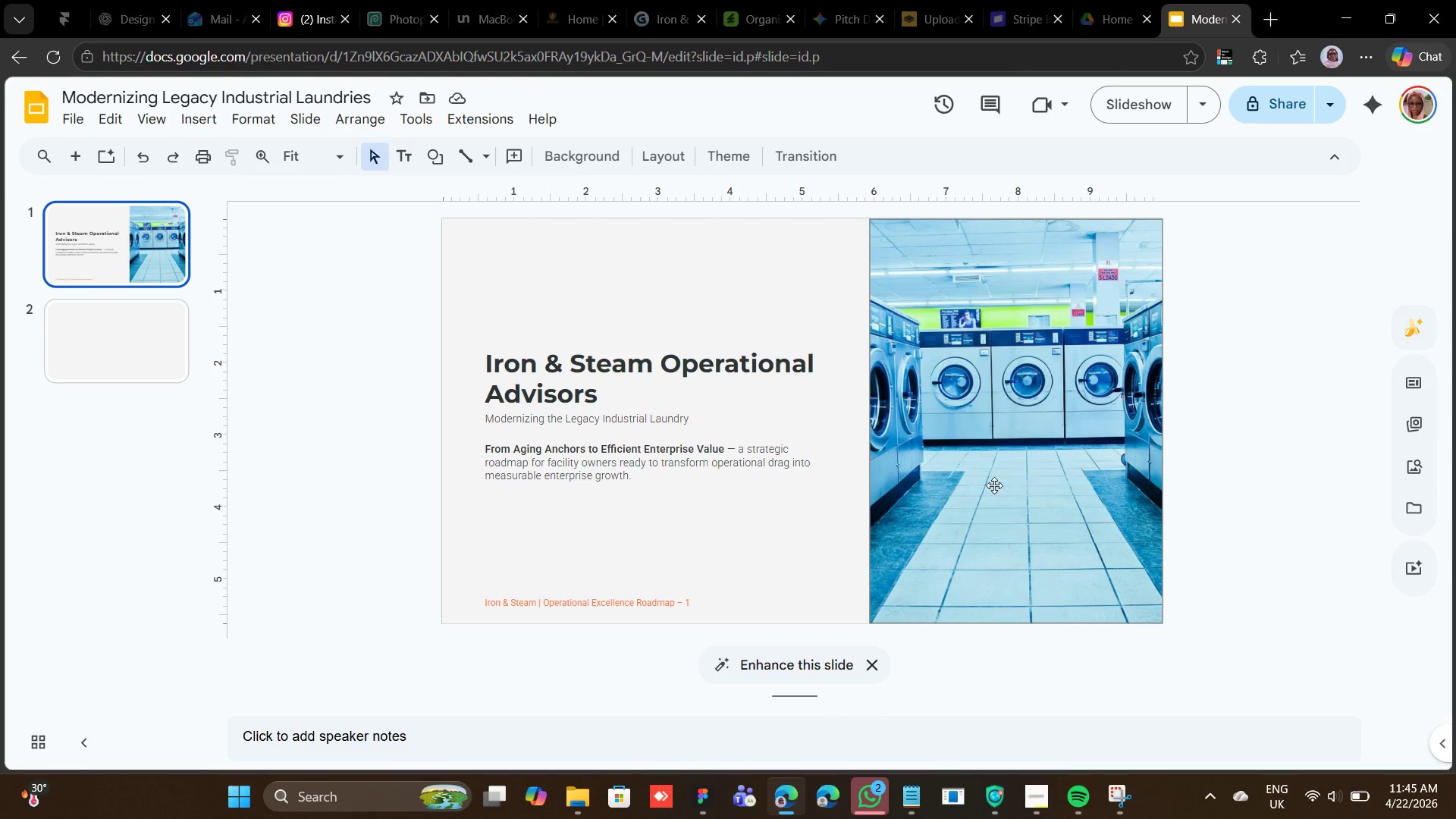 
left_click([994, 485])
 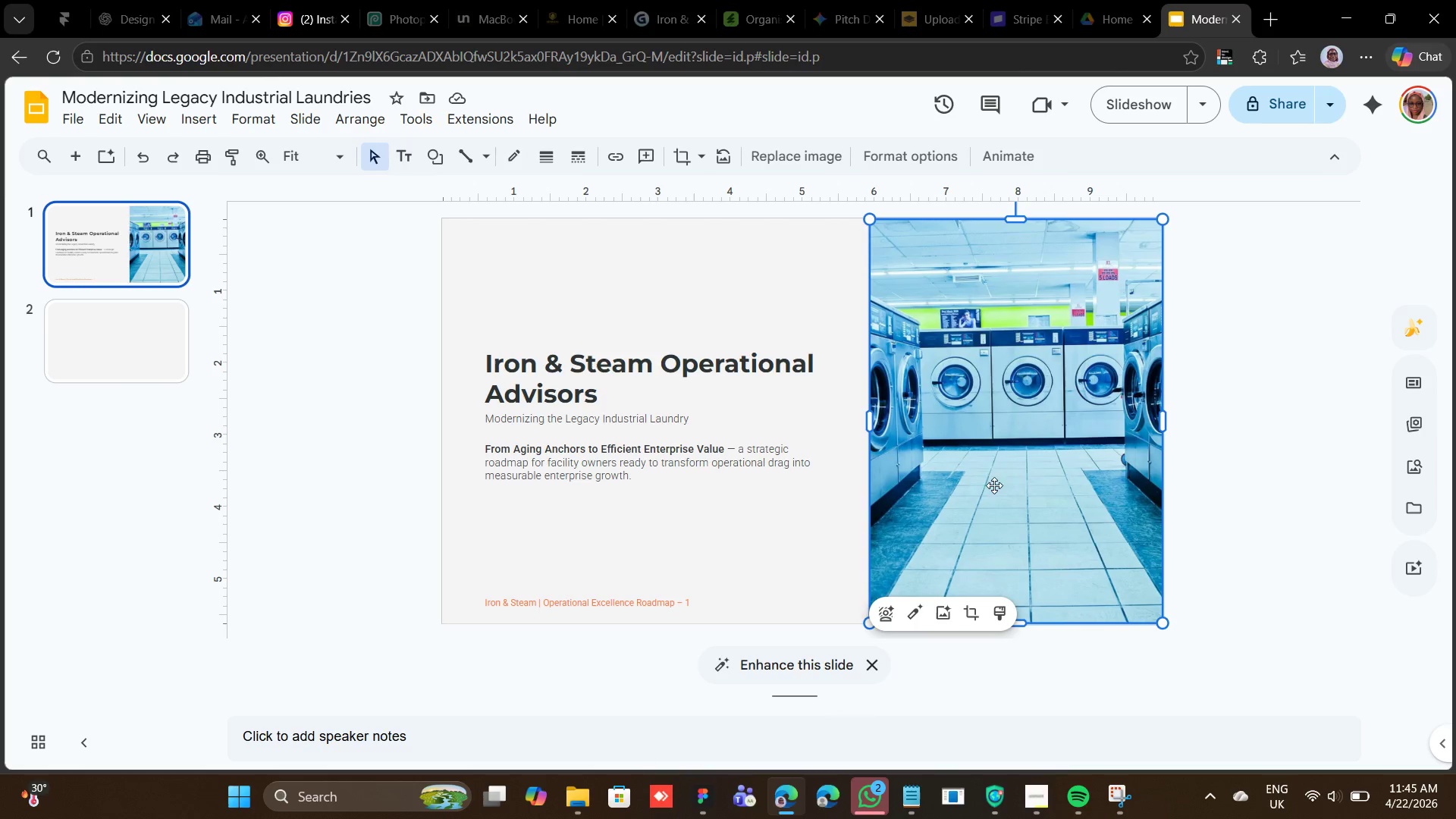 
right_click([994, 485])
 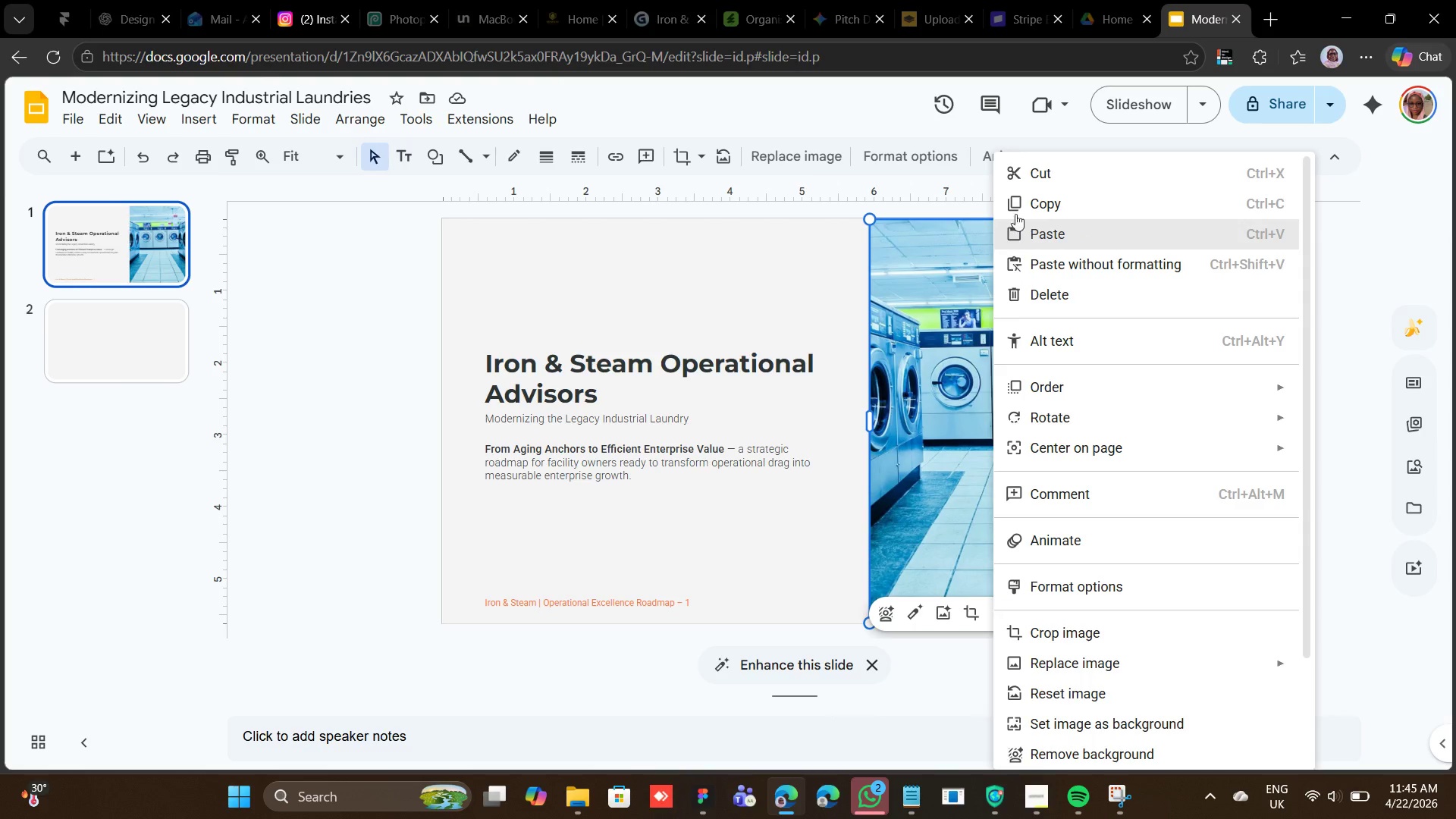 
left_click([1020, 203])
 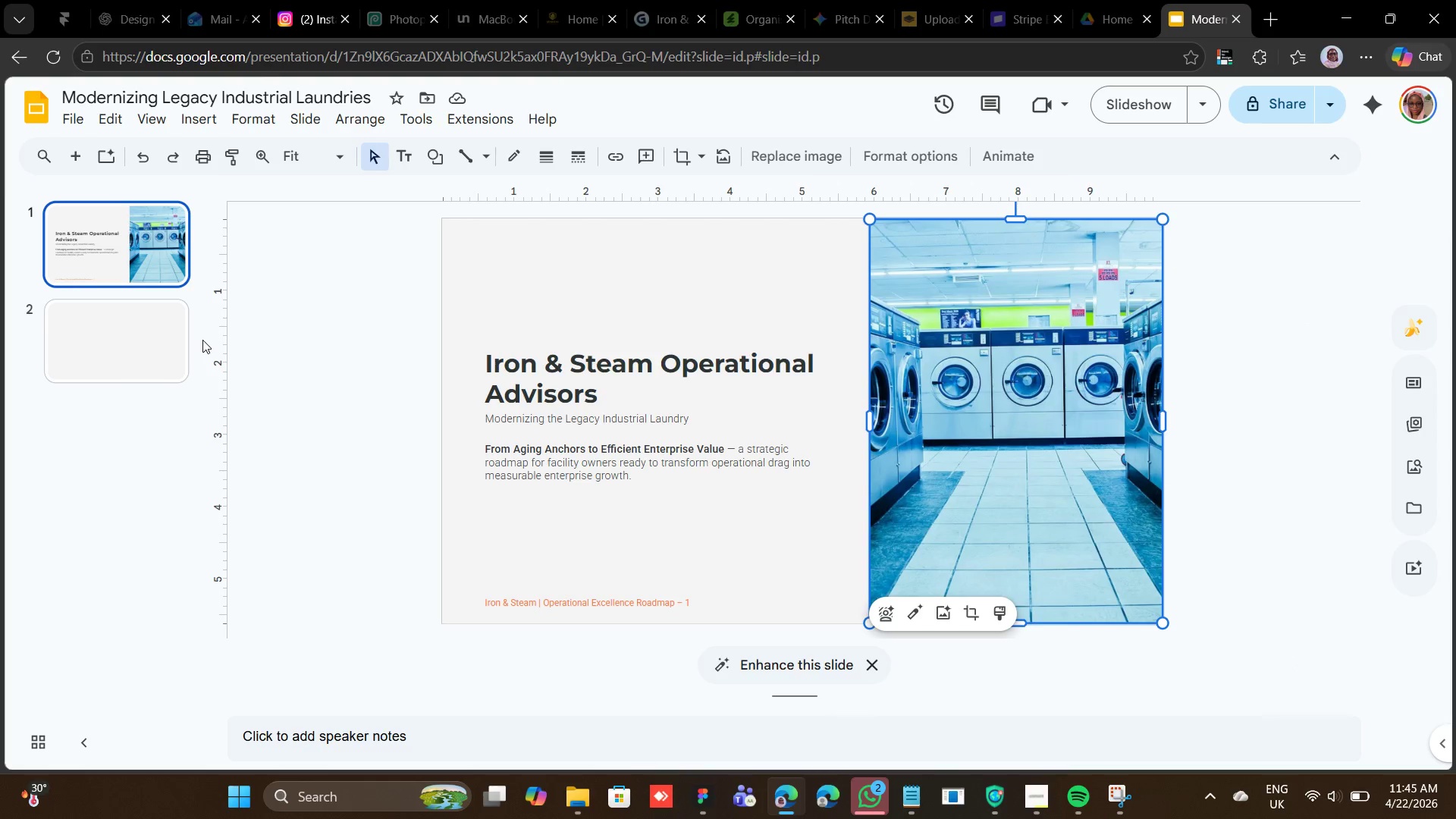 
left_click([133, 360])
 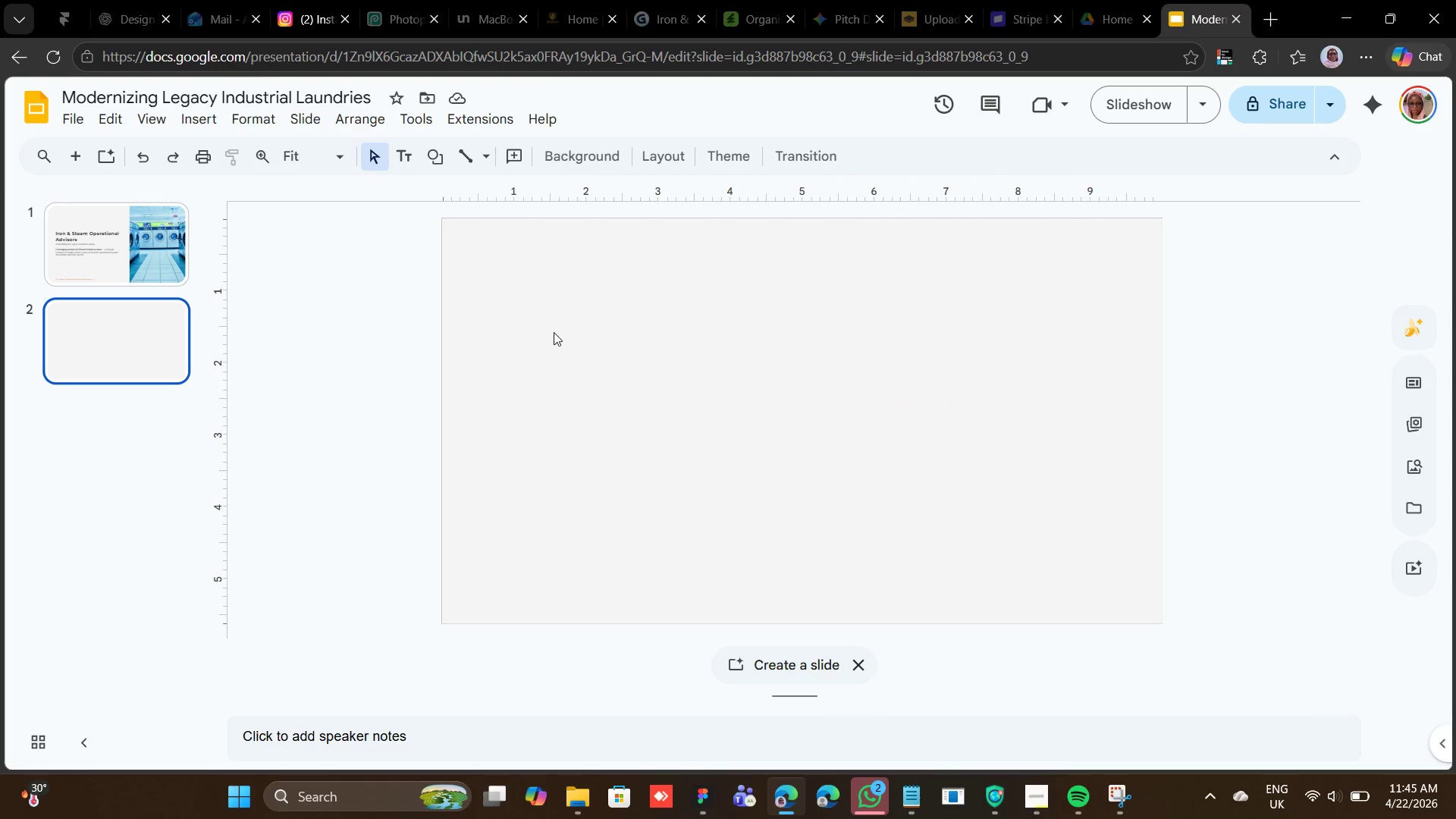 
right_click([553, 331])
 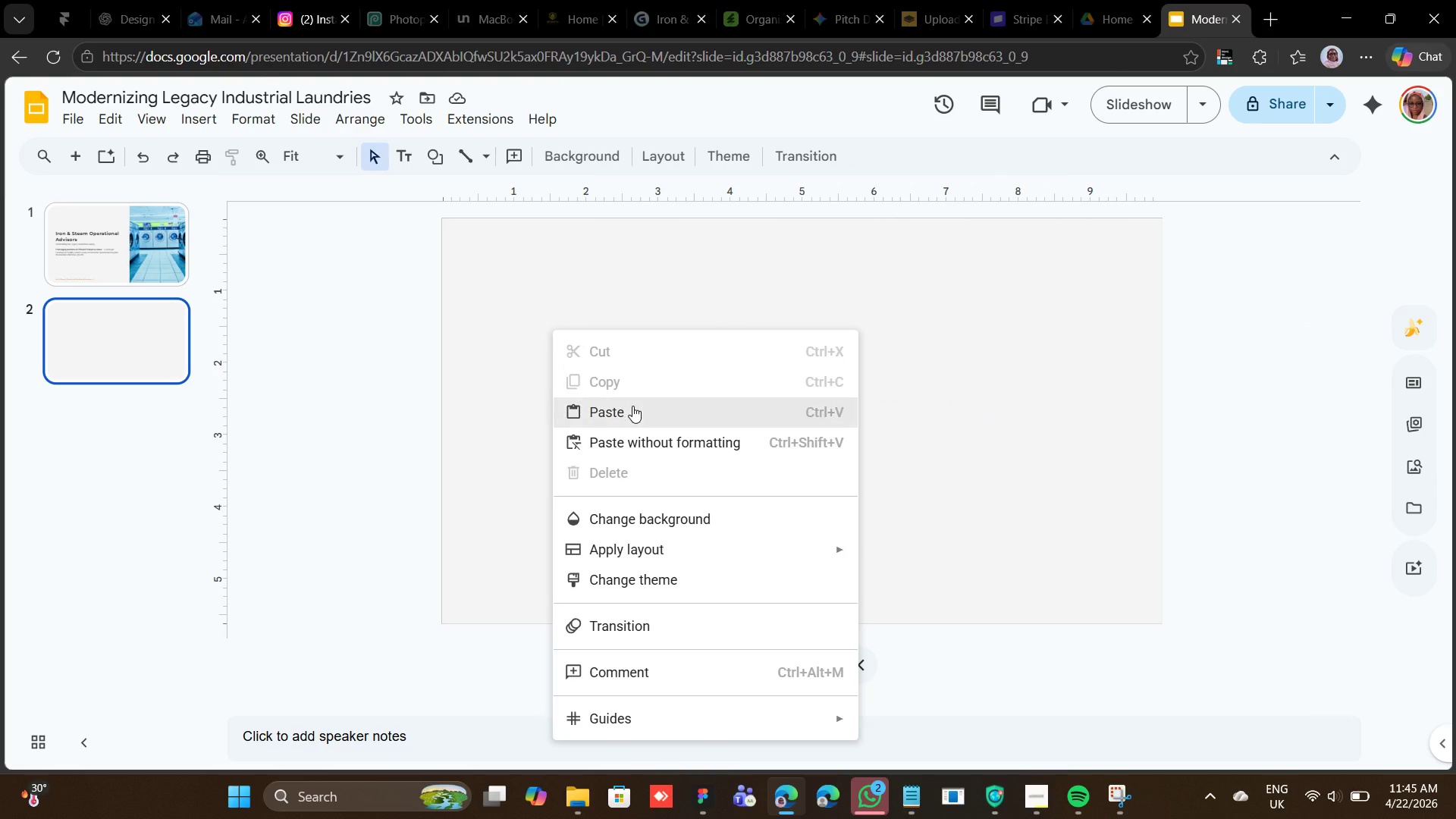 
left_click([632, 406])
 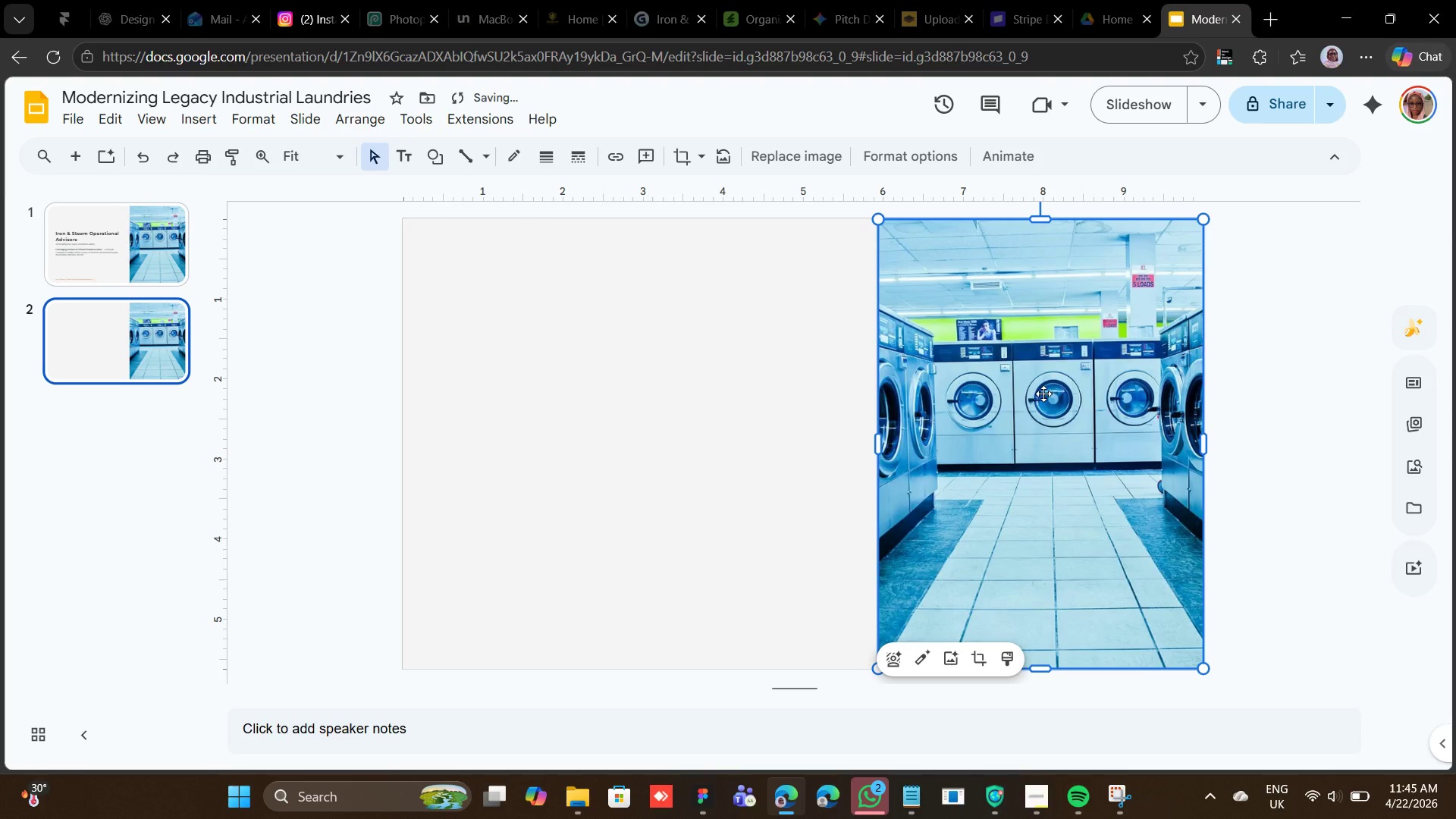 
left_click_drag(start_coordinate=[1051, 400], to_coordinate=[578, 397])
 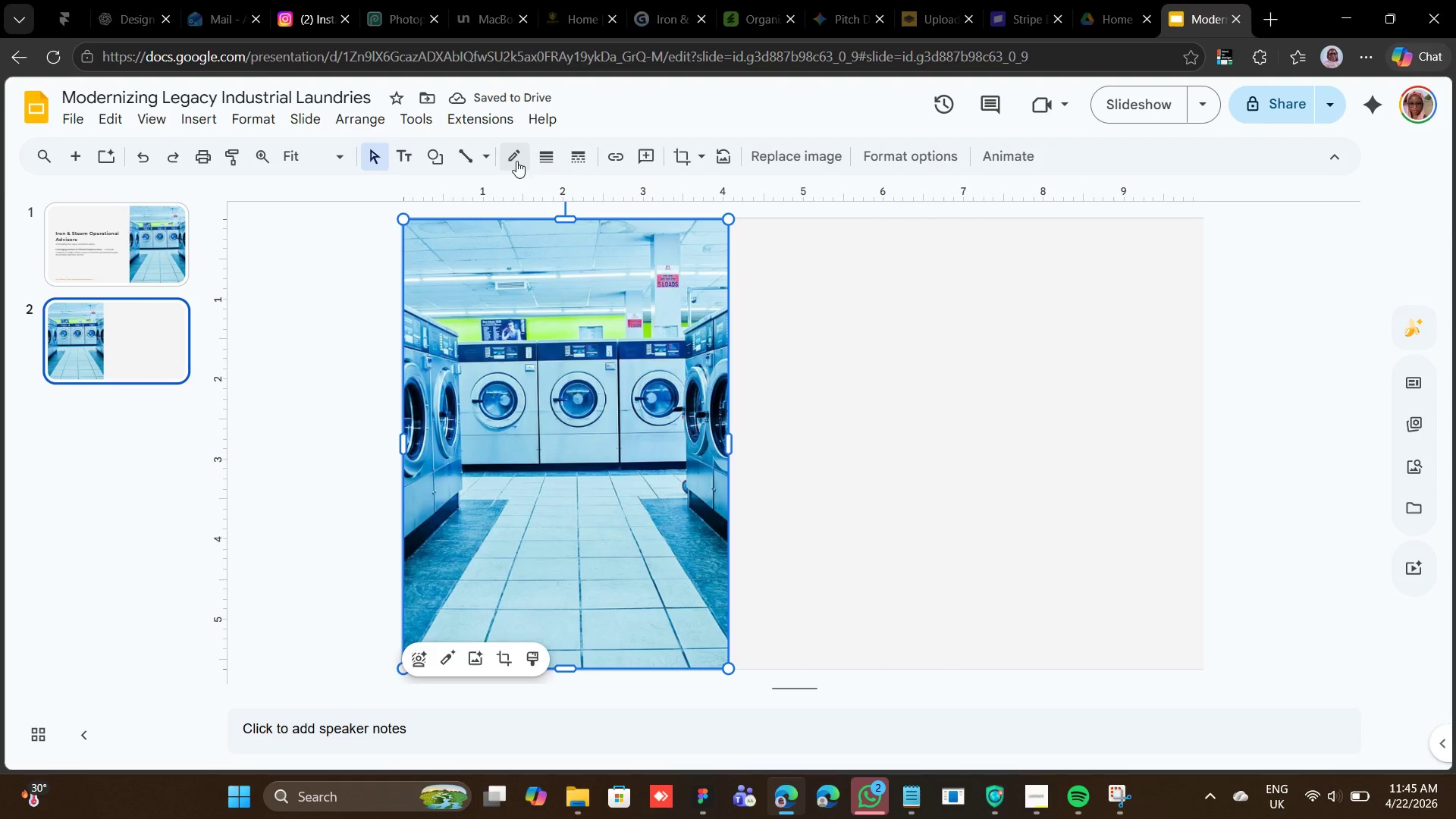 
wait(6.67)
 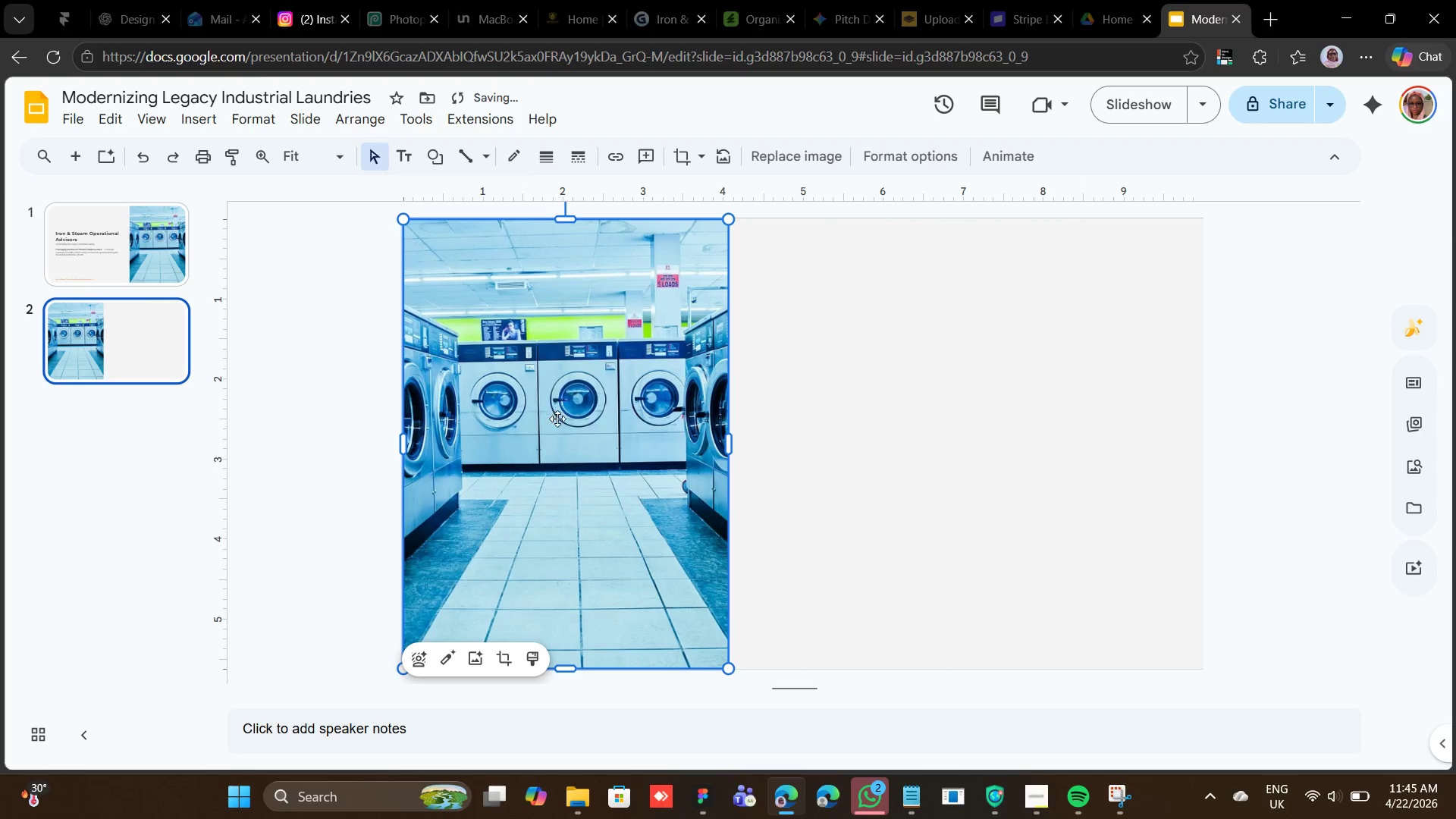 
left_click([787, 155])
 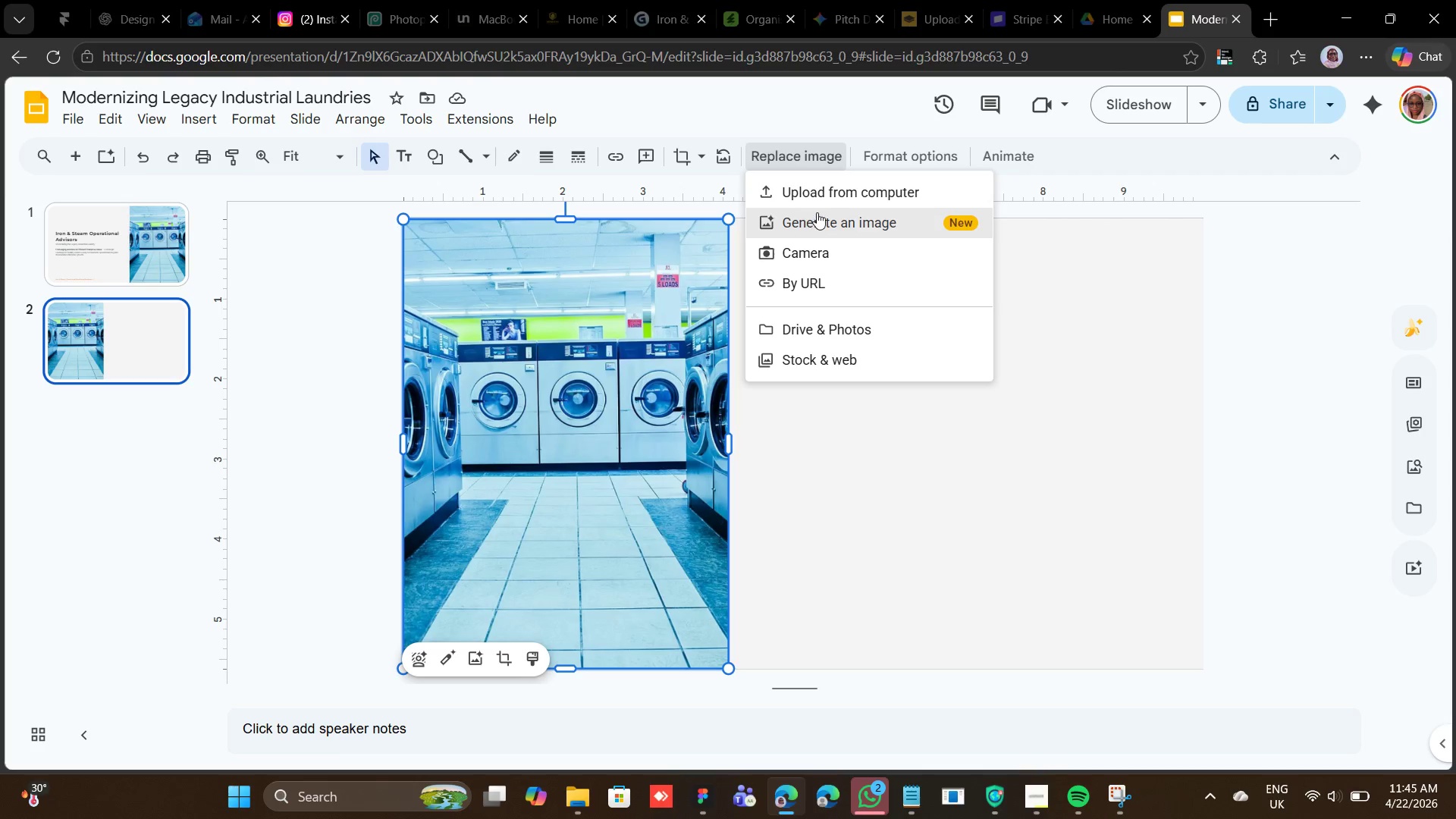 
left_click([827, 196])
 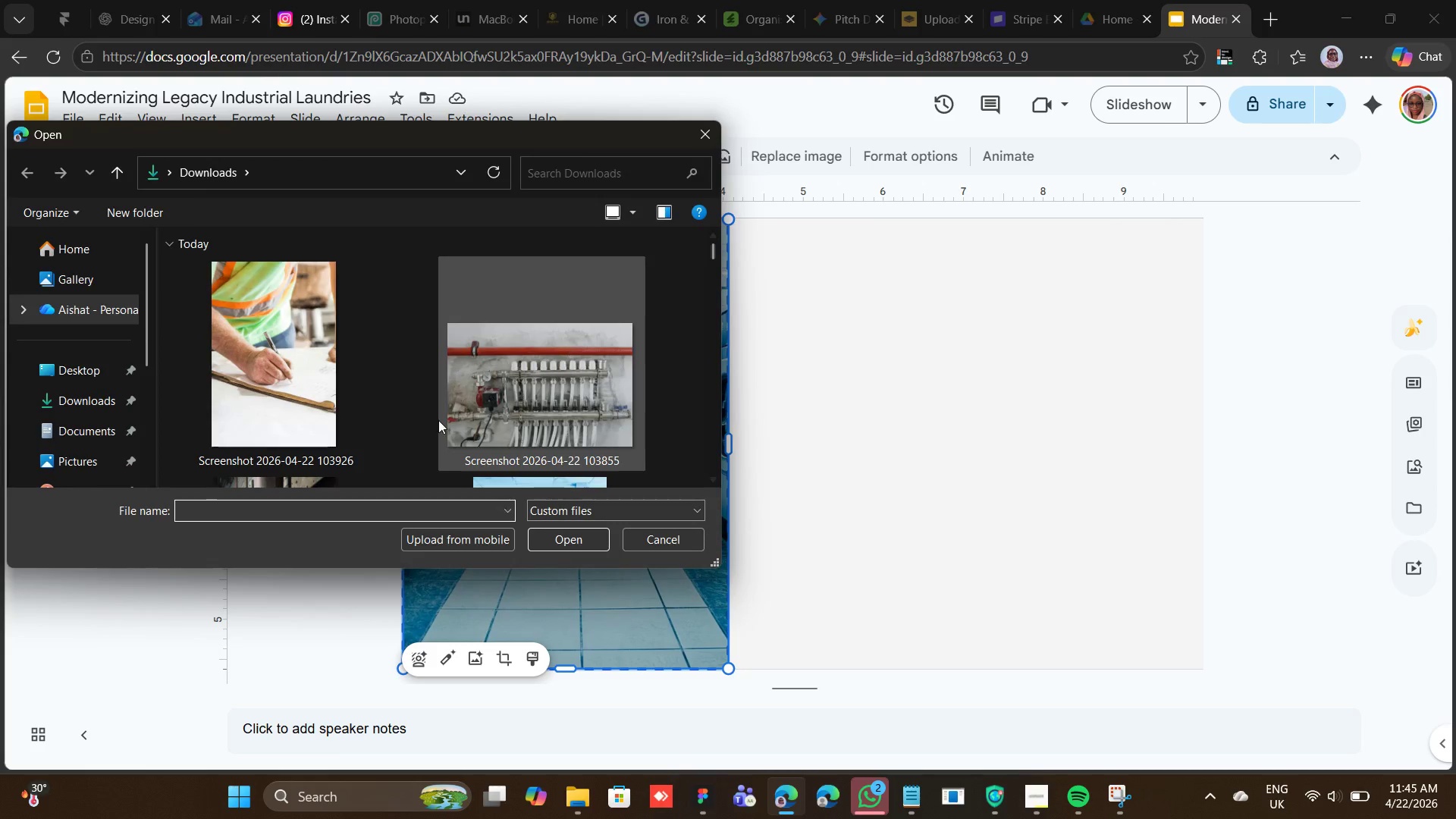 
scroll: coordinate [401, 400], scroll_direction: down, amount: 2.0
 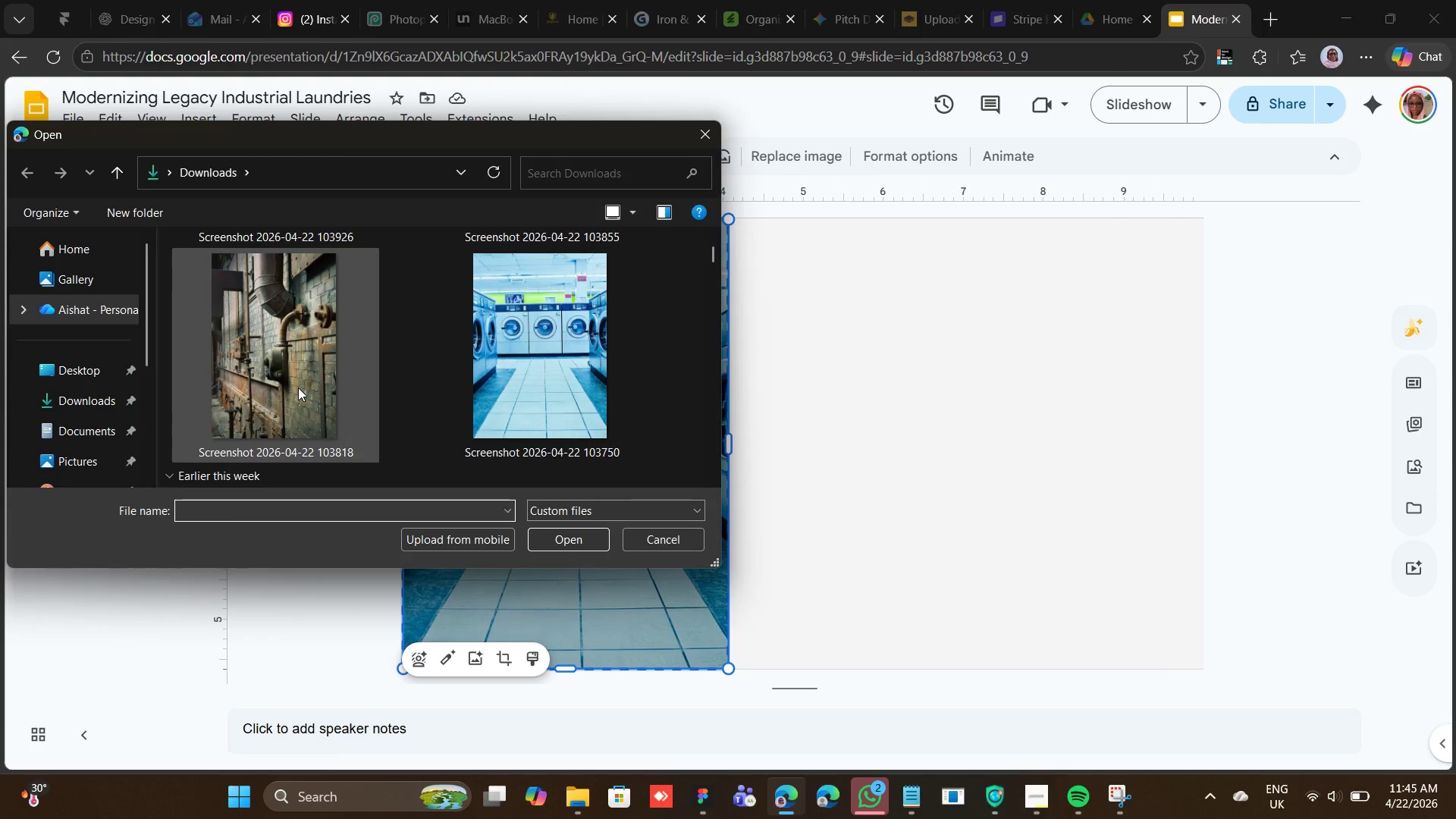 
double_click([298, 388])
 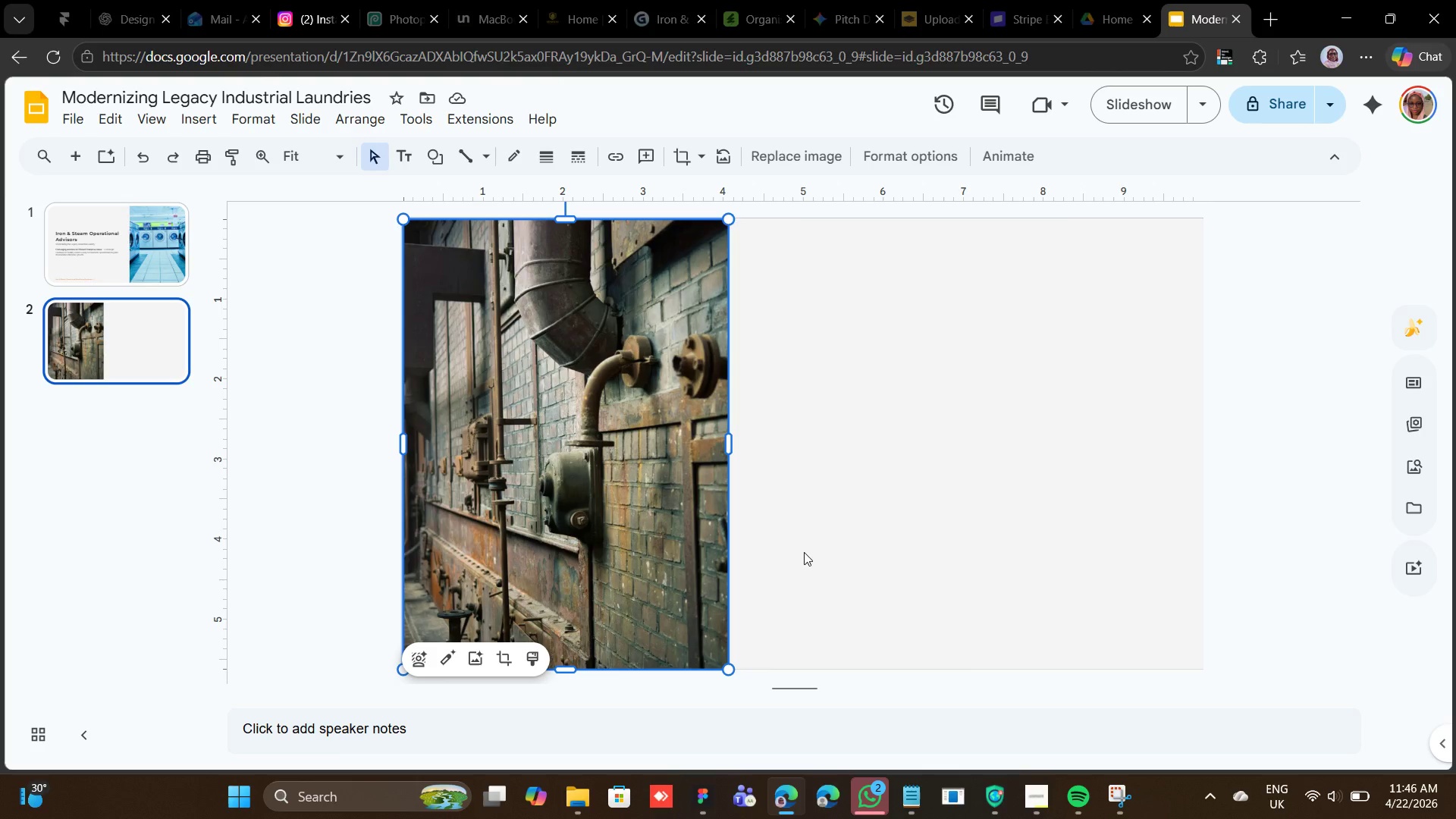 
wait(39.59)
 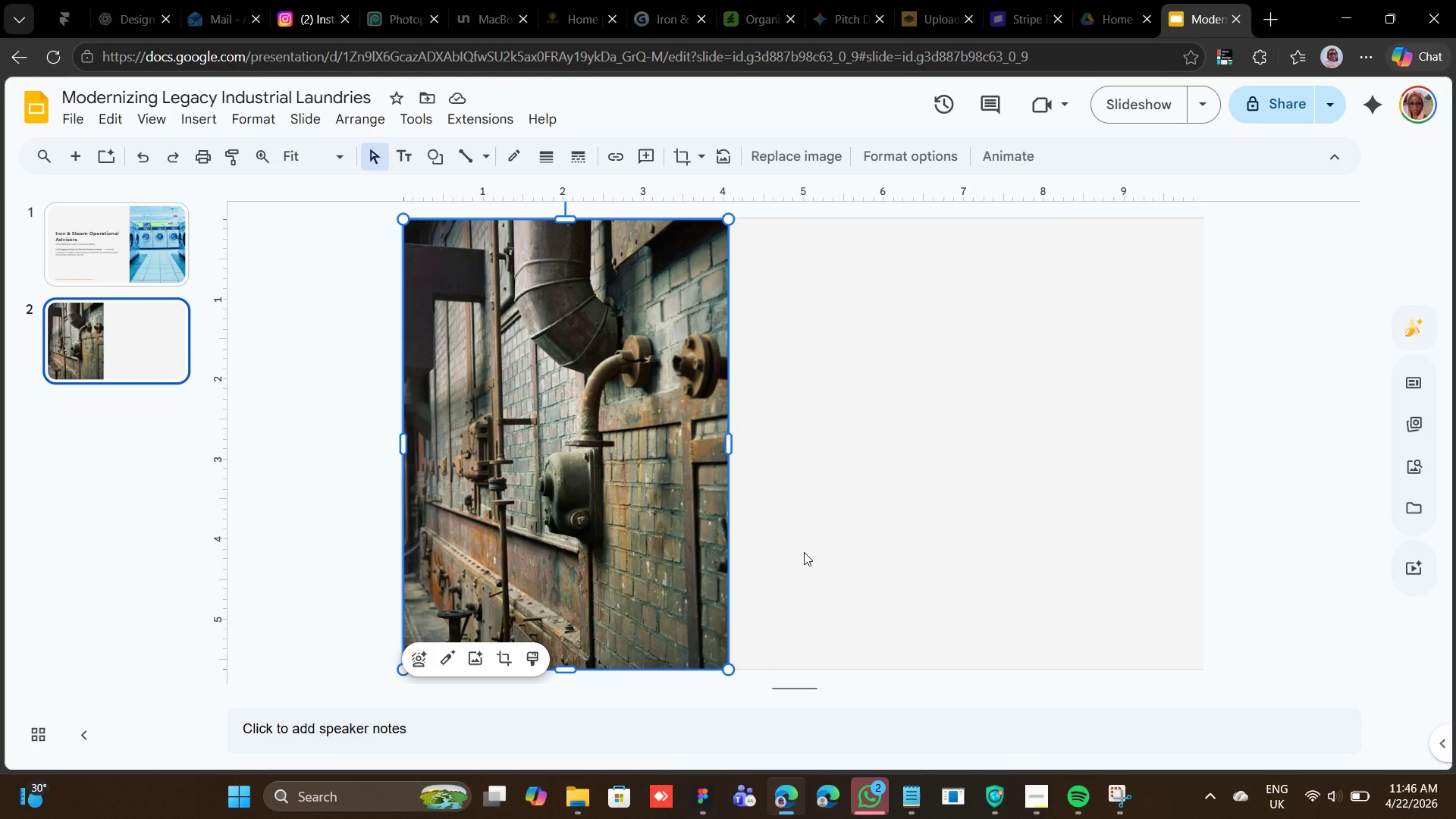 
left_click([1037, 807])